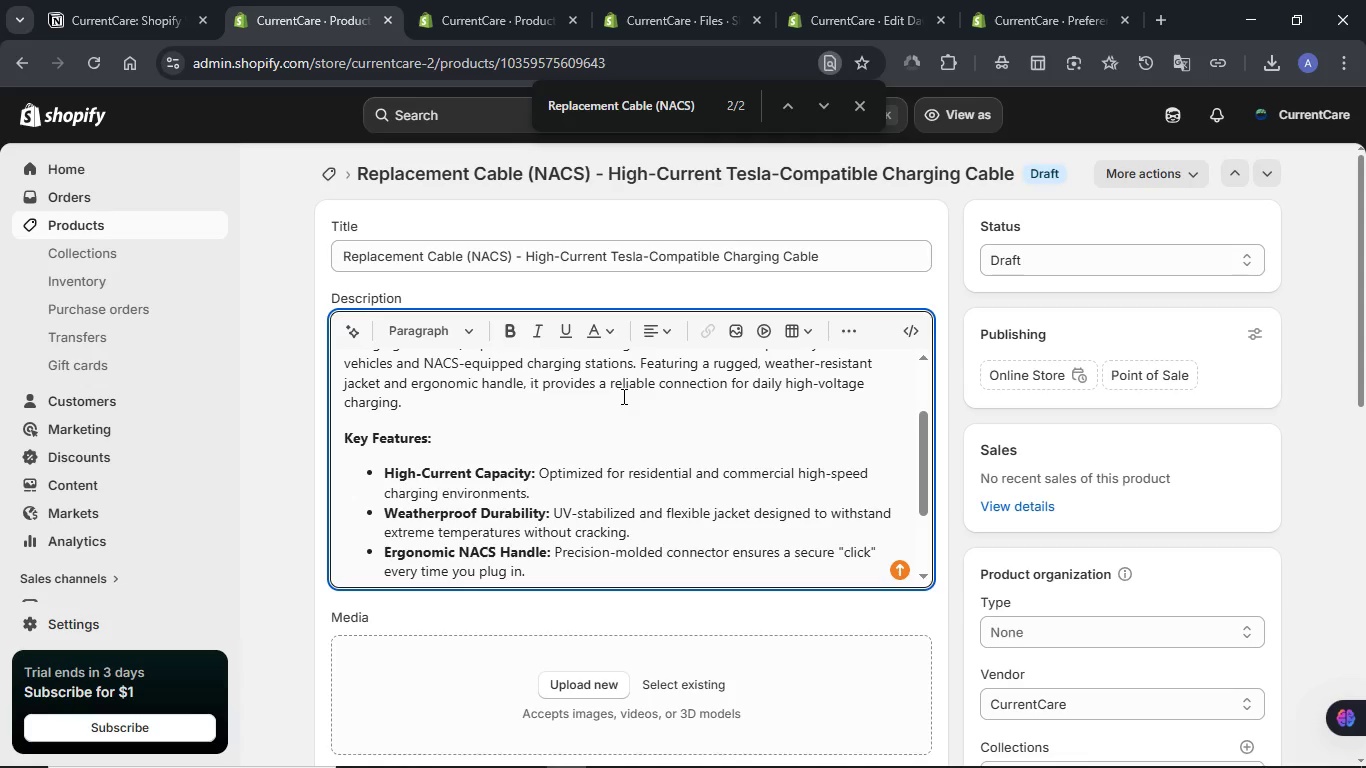 
scroll: coordinate [622, 396], scroll_direction: down, amount: 1.0
 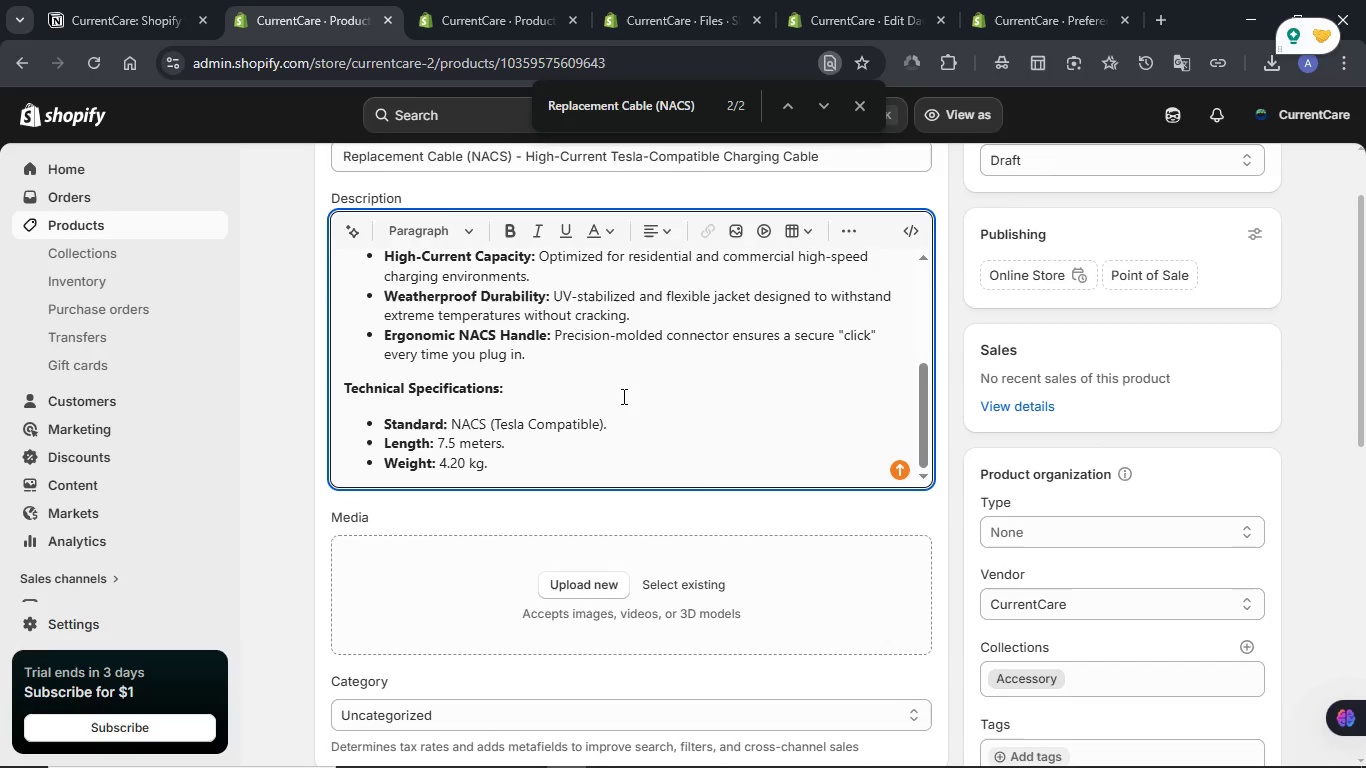 
scroll: coordinate [622, 396], scroll_direction: up, amount: 5.0
 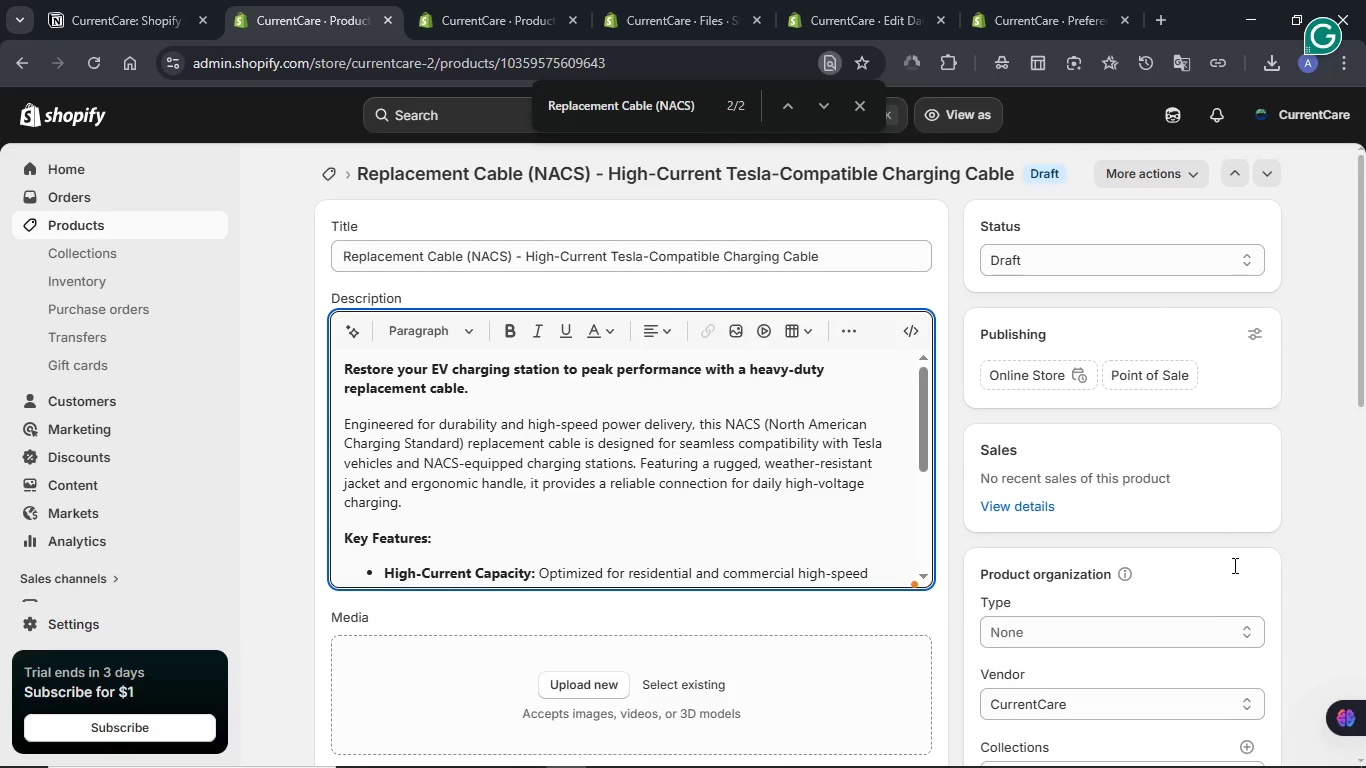 
left_click([1110, 620])
 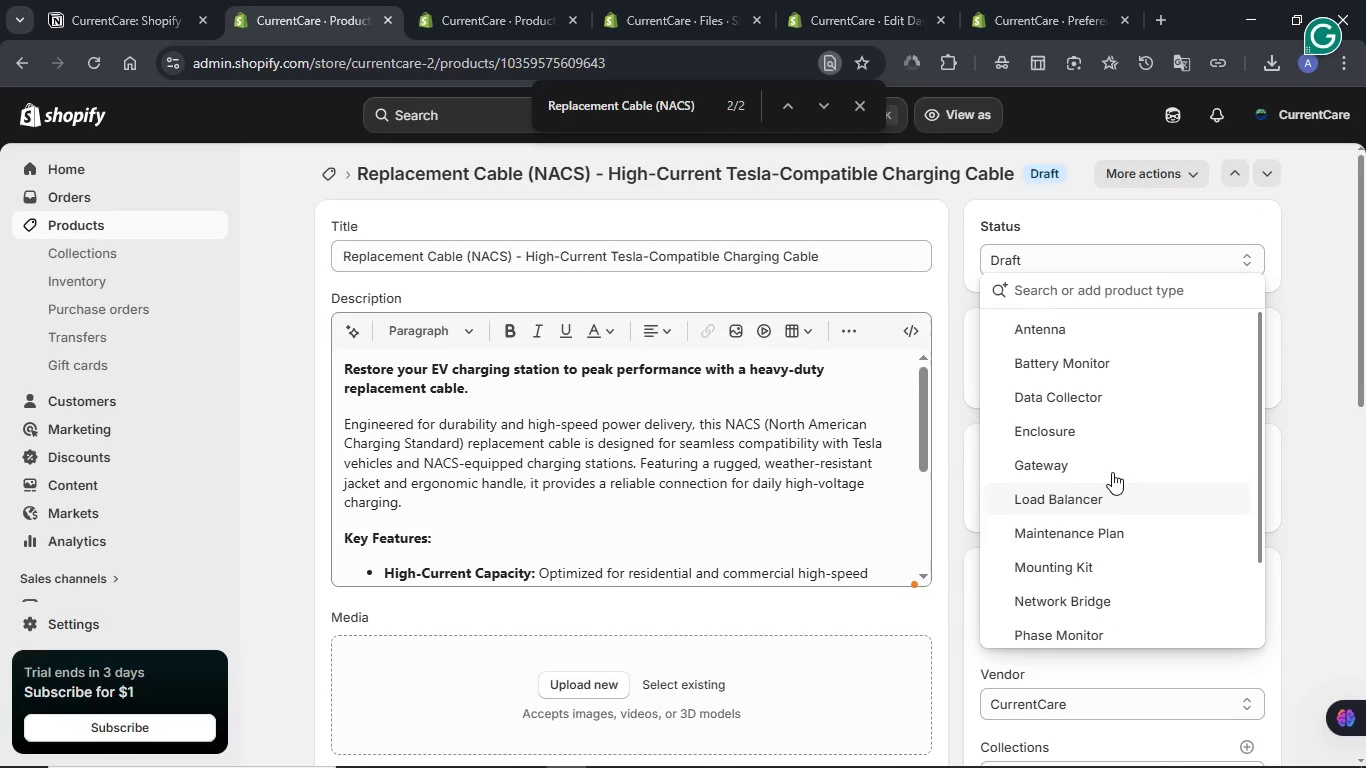 
scroll: coordinate [1124, 421], scroll_direction: down, amount: 3.0
 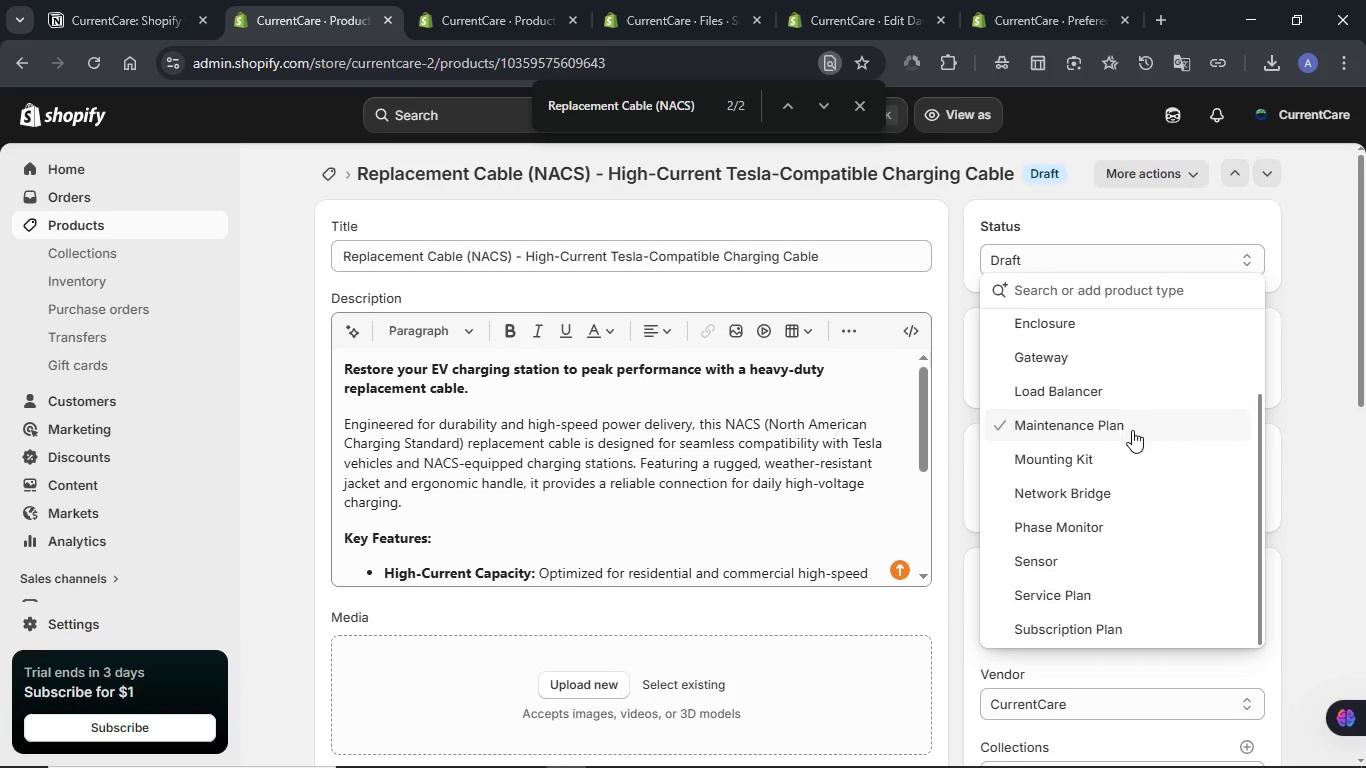 
left_click([1310, 474])
 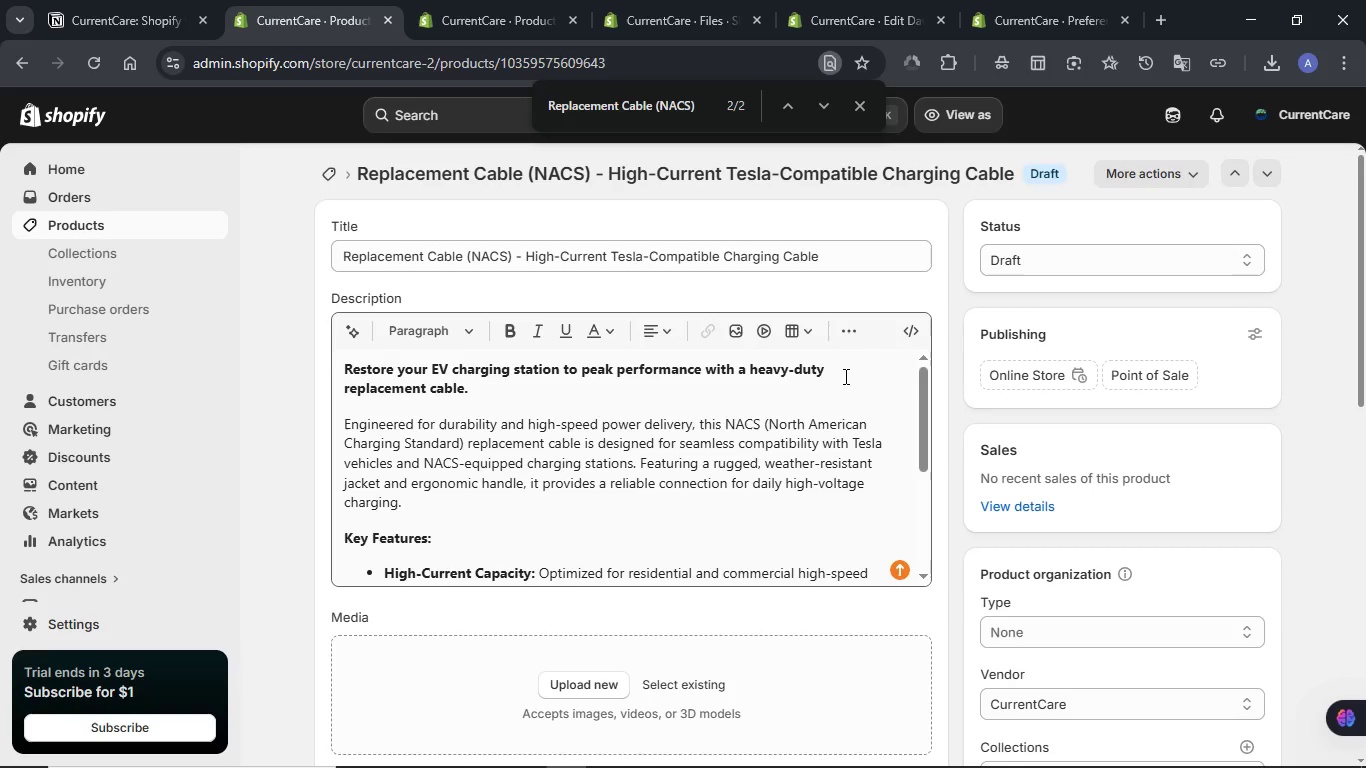 
scroll: coordinate [846, 354], scroll_direction: down, amount: 9.0
 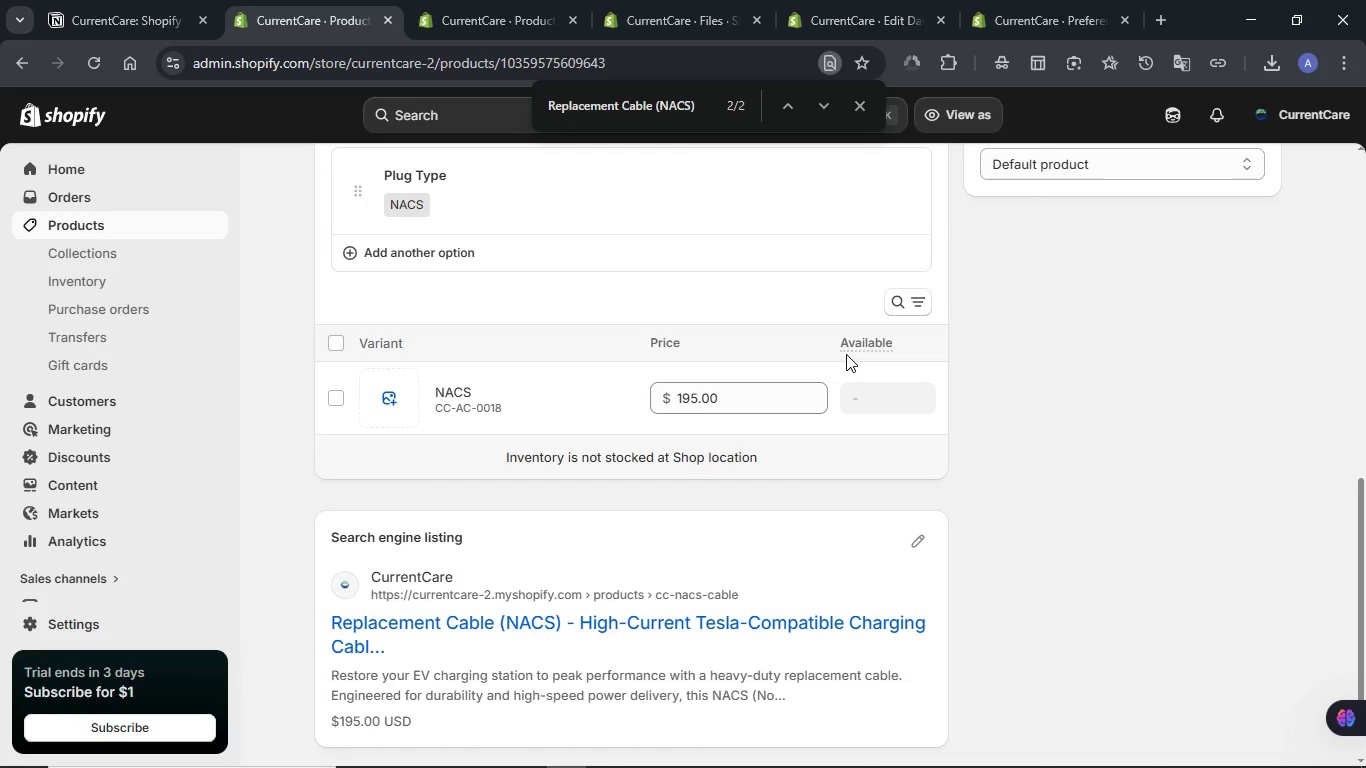 
scroll: coordinate [1130, 358], scroll_direction: up, amount: 9.0
 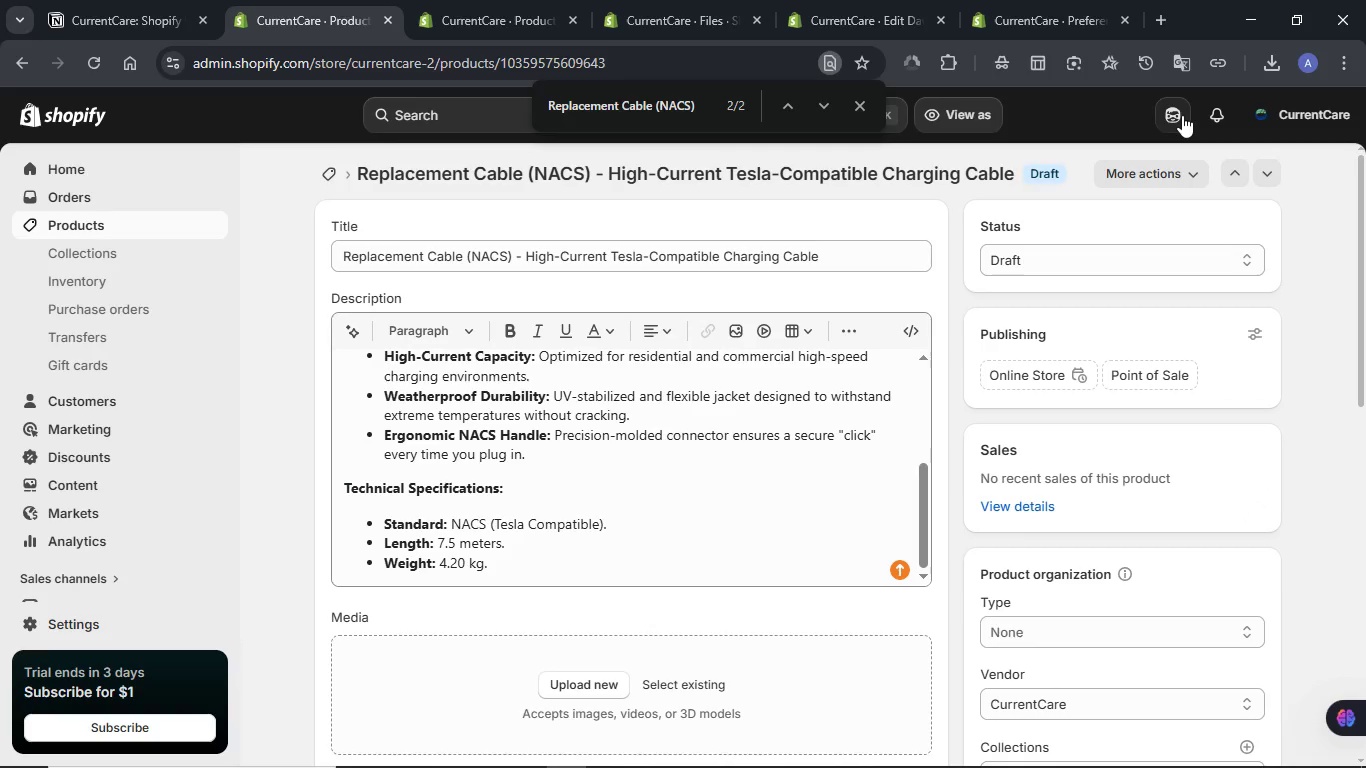 
left_click([1182, 115])
 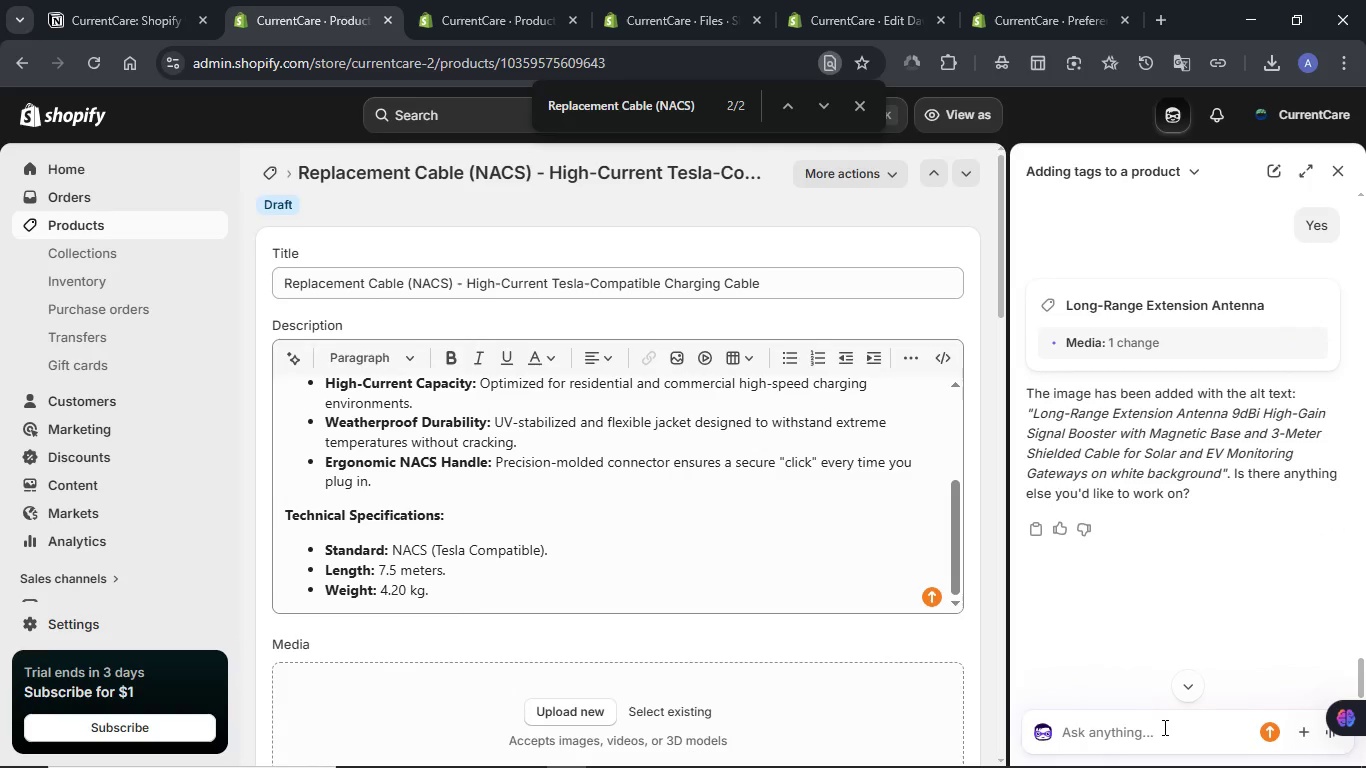 
type(Can you hep)
 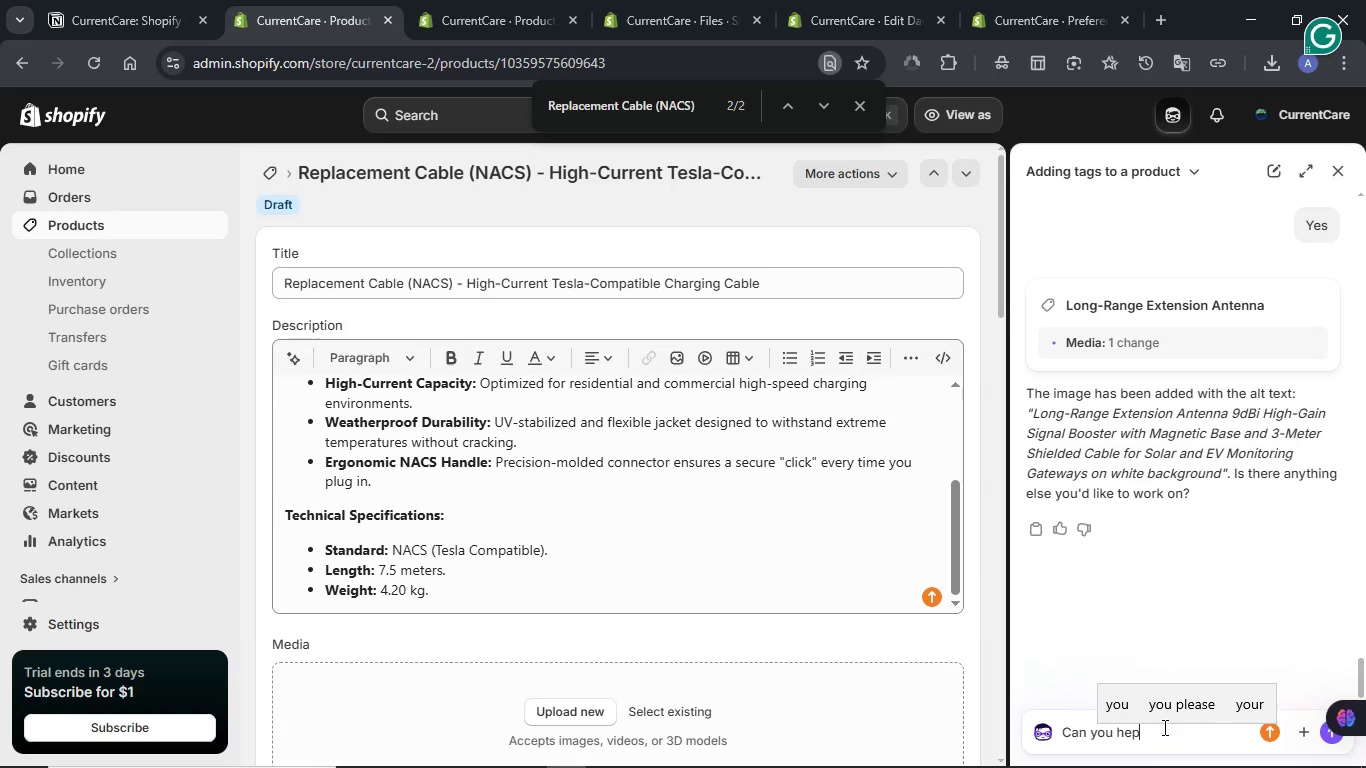 
key(Backspace)
type(lp me )
 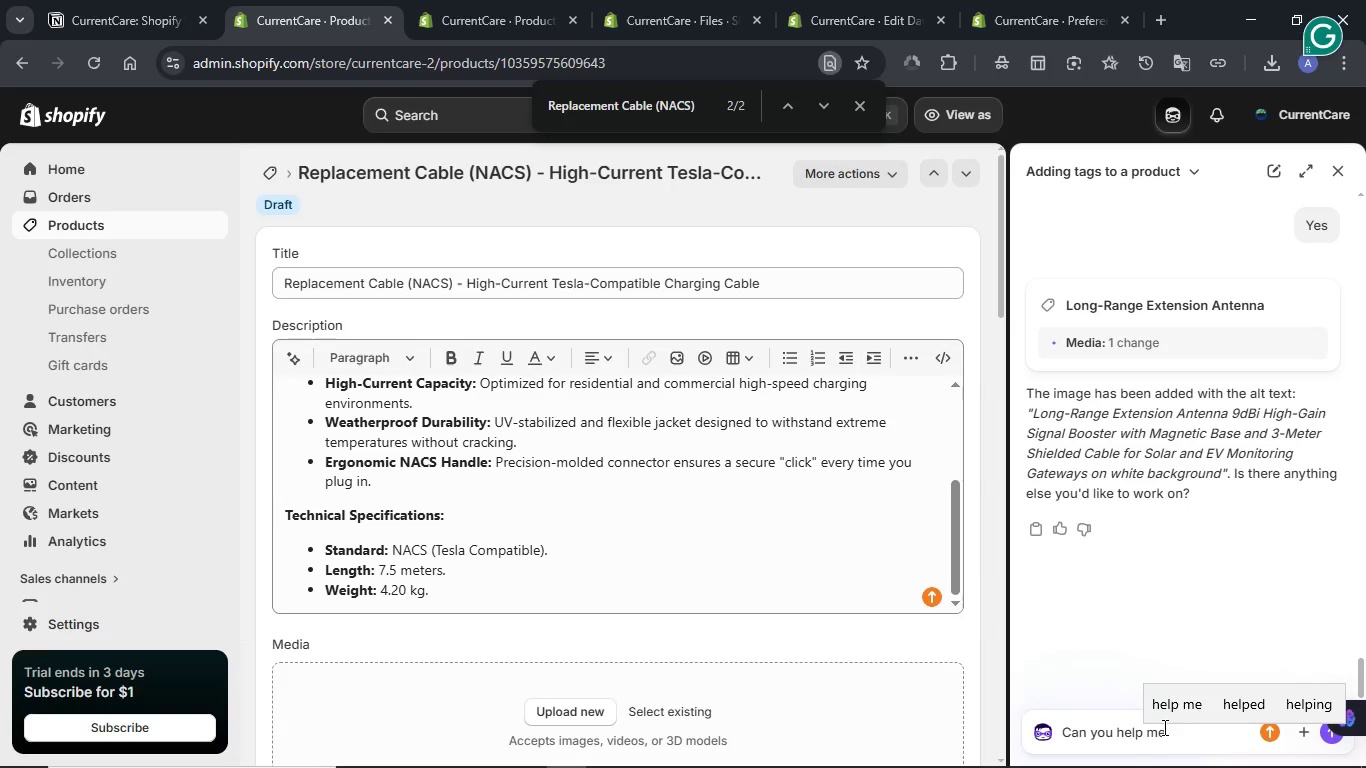 
type( withthe SEO descripton of this product please be mindu)
 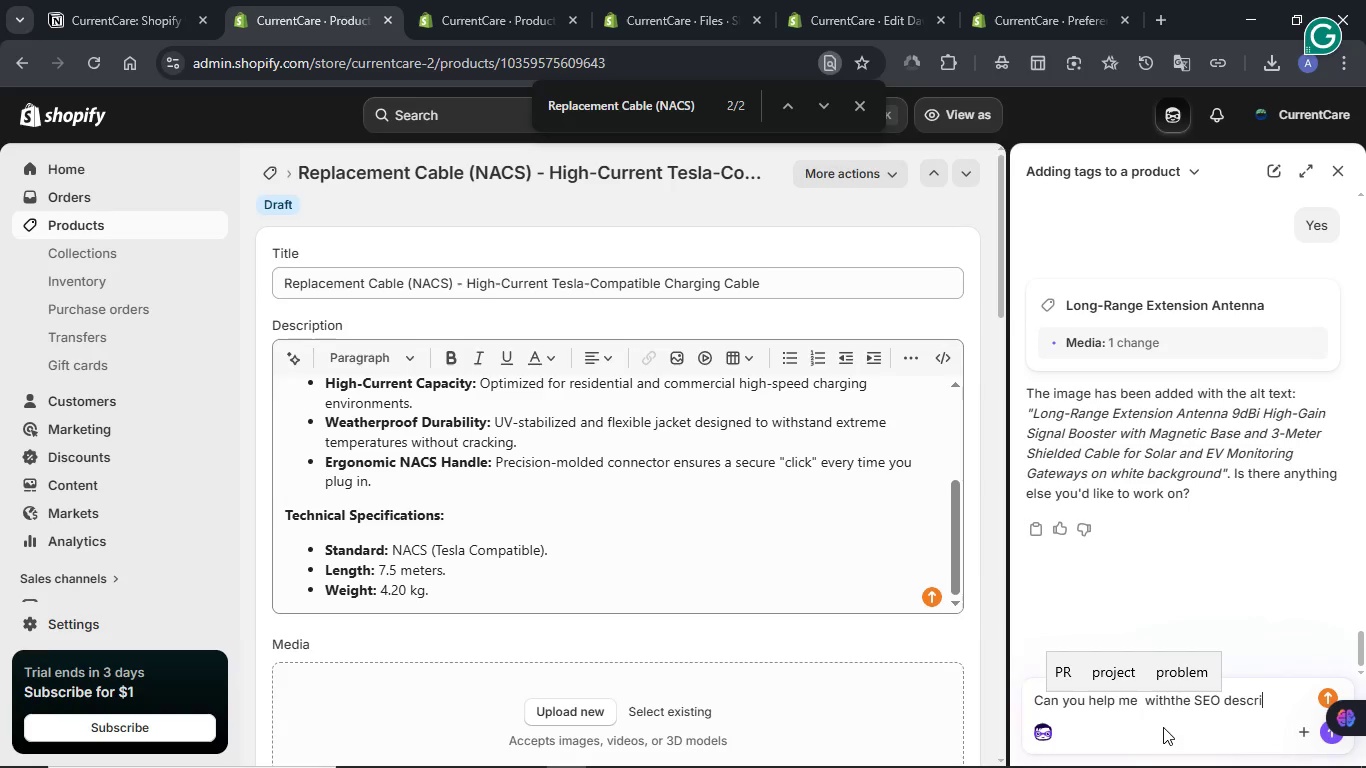 
wait(7.23)
 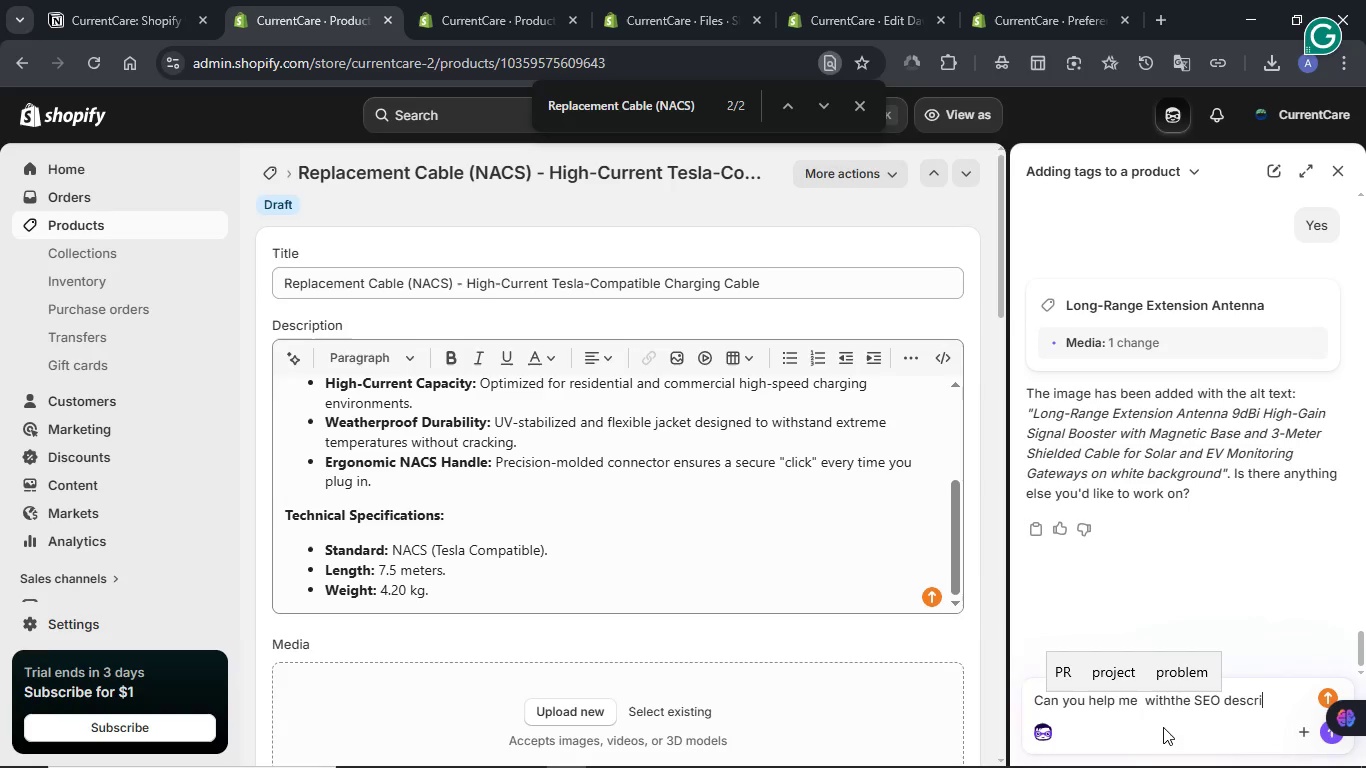 
key(Backspace)
type(ful of t)
key(Backspace)
type(character limits)
 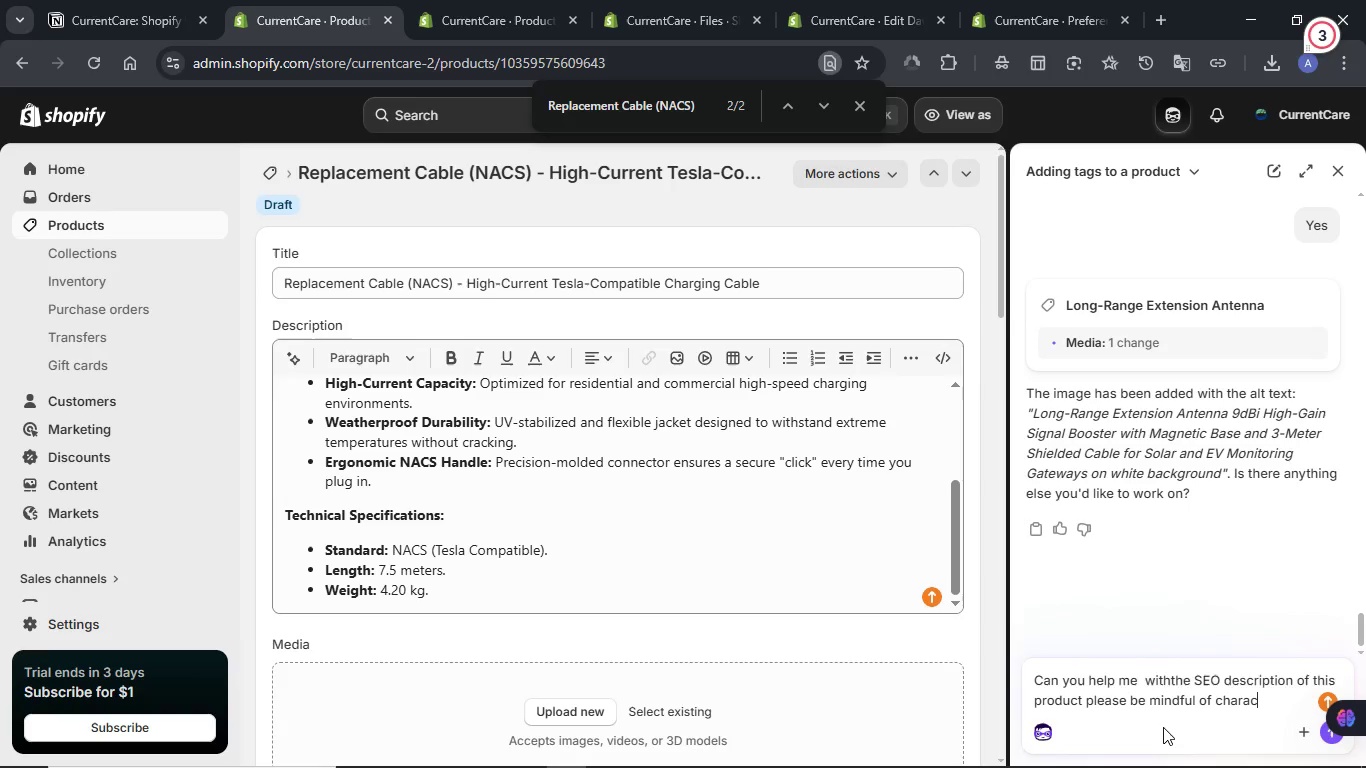 
key(Enter)
 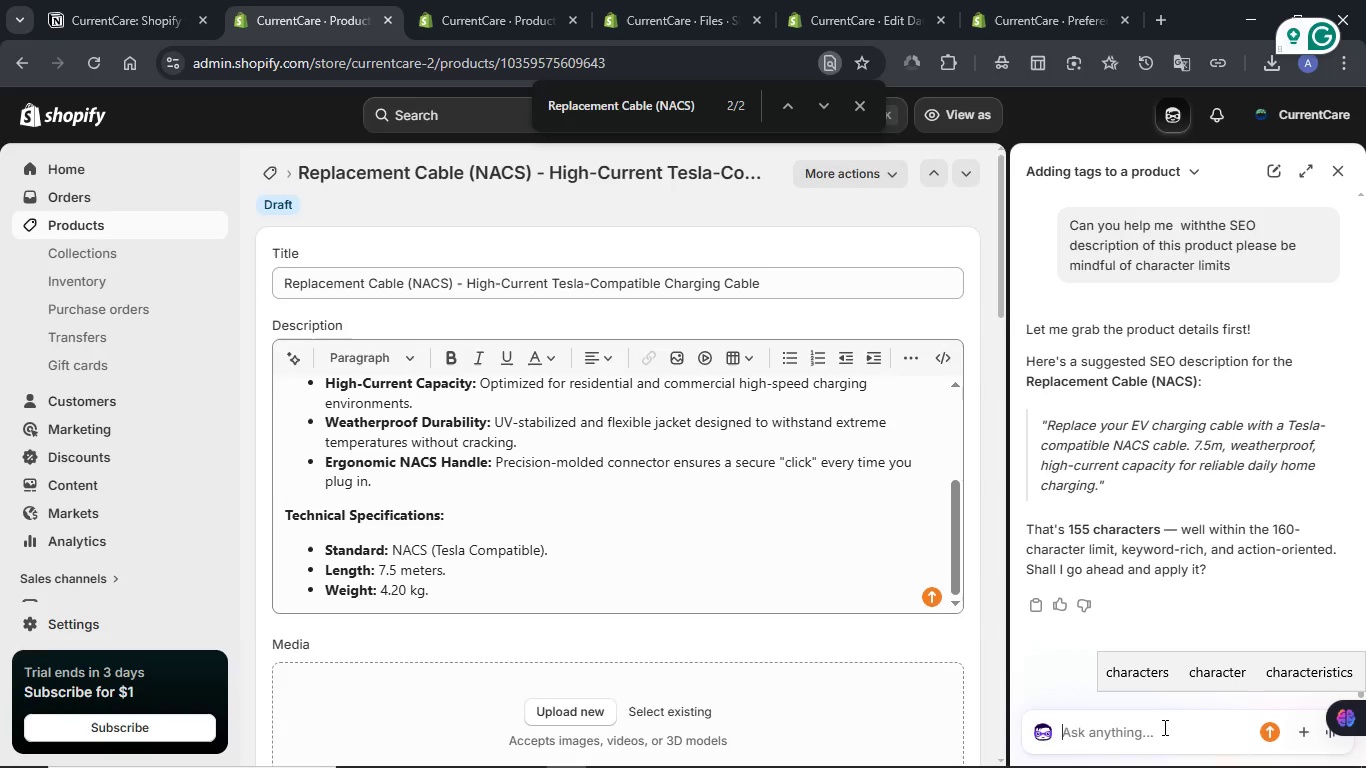 
wait(20.7)
 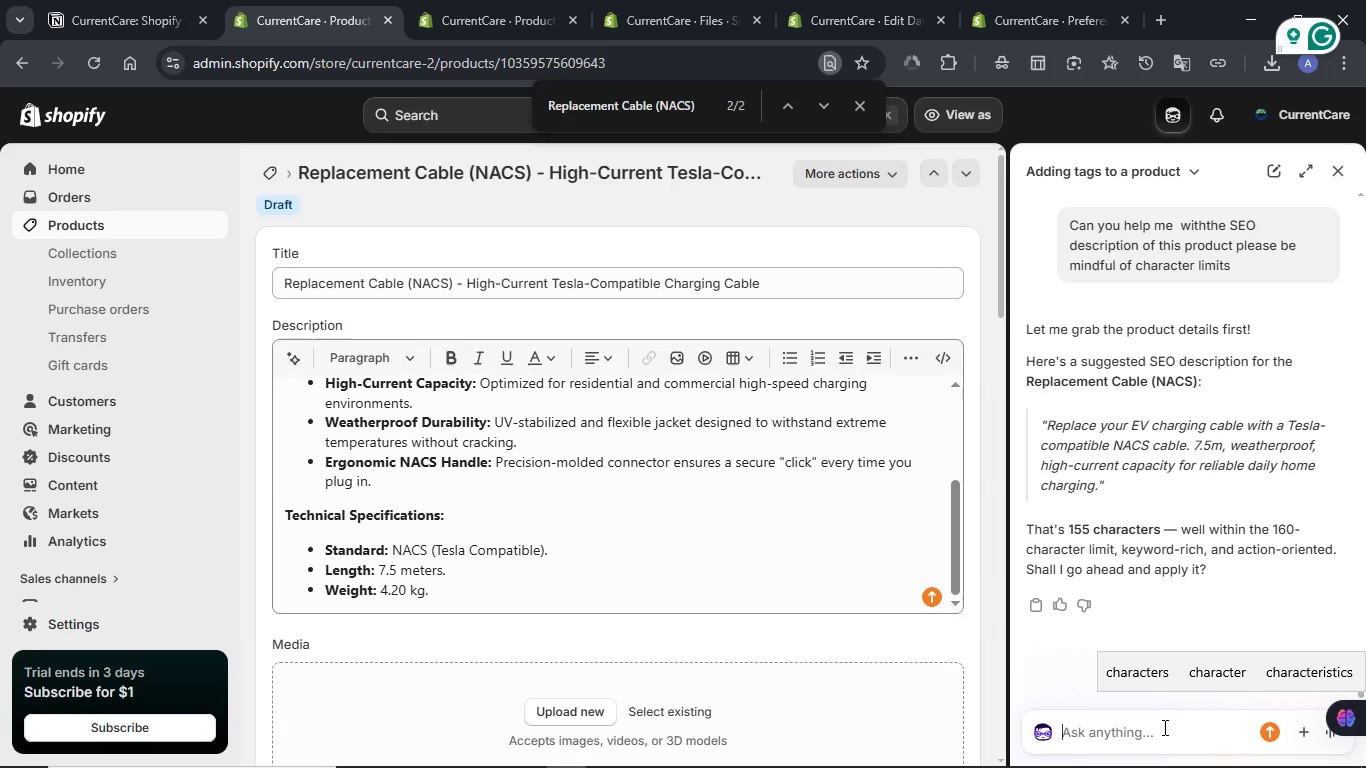 
type(Good )
 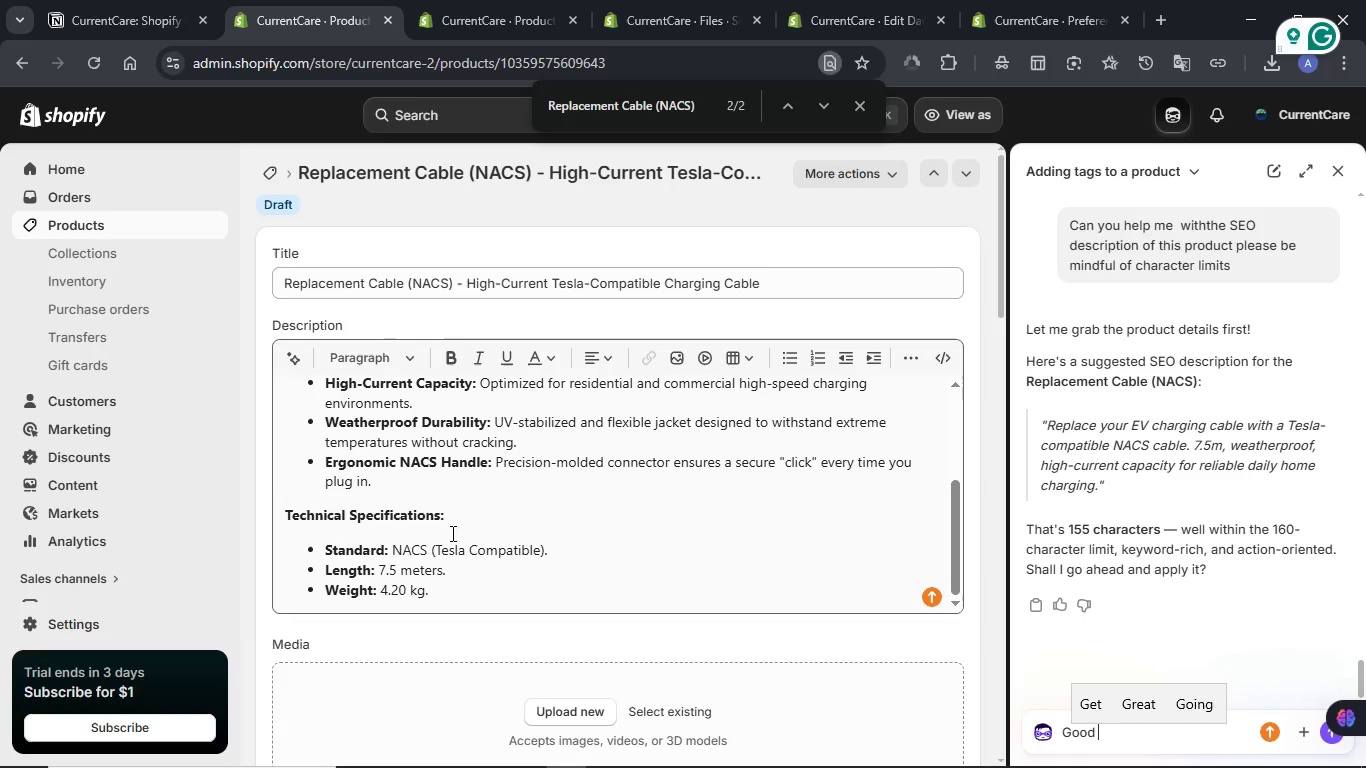 
scroll: coordinate [927, 557], scroll_direction: down, amount: 7.0
 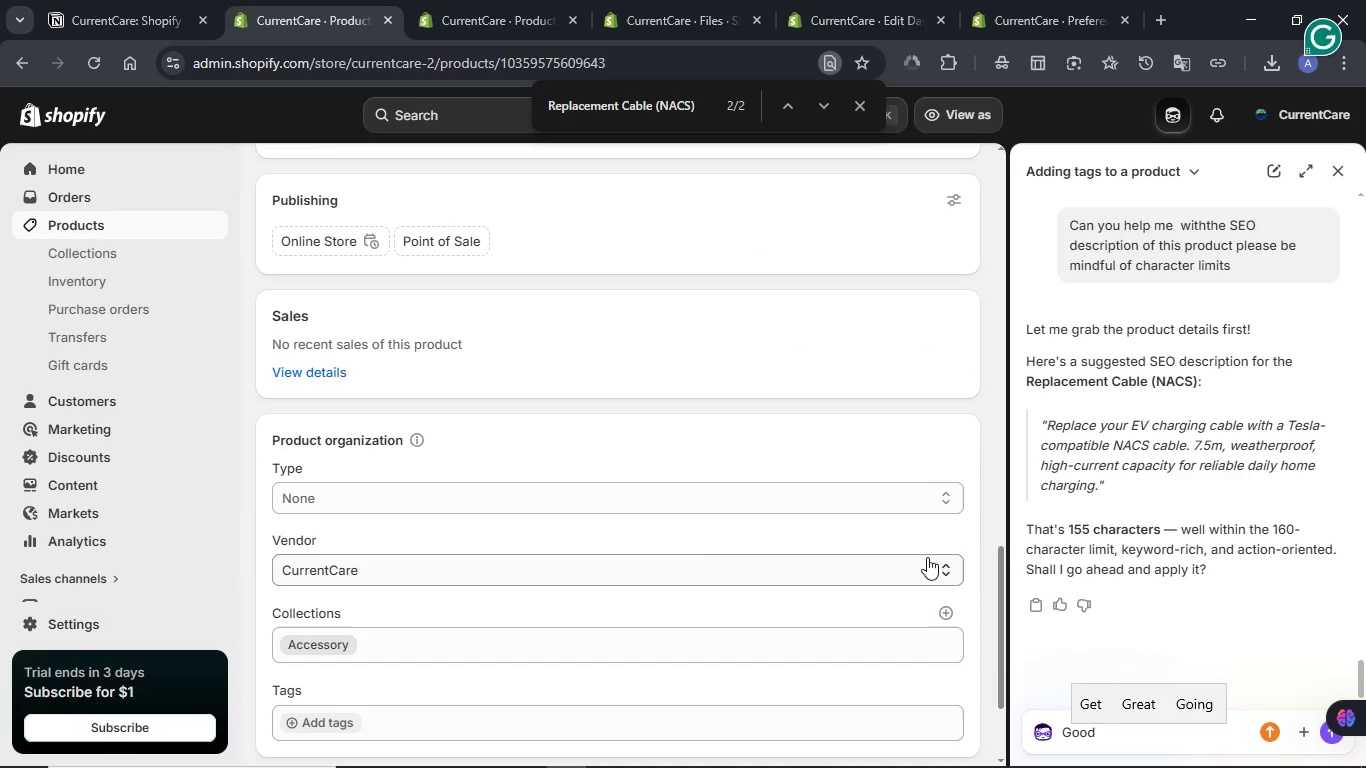 
scroll: coordinate [927, 557], scroll_direction: up, amount: 5.0
 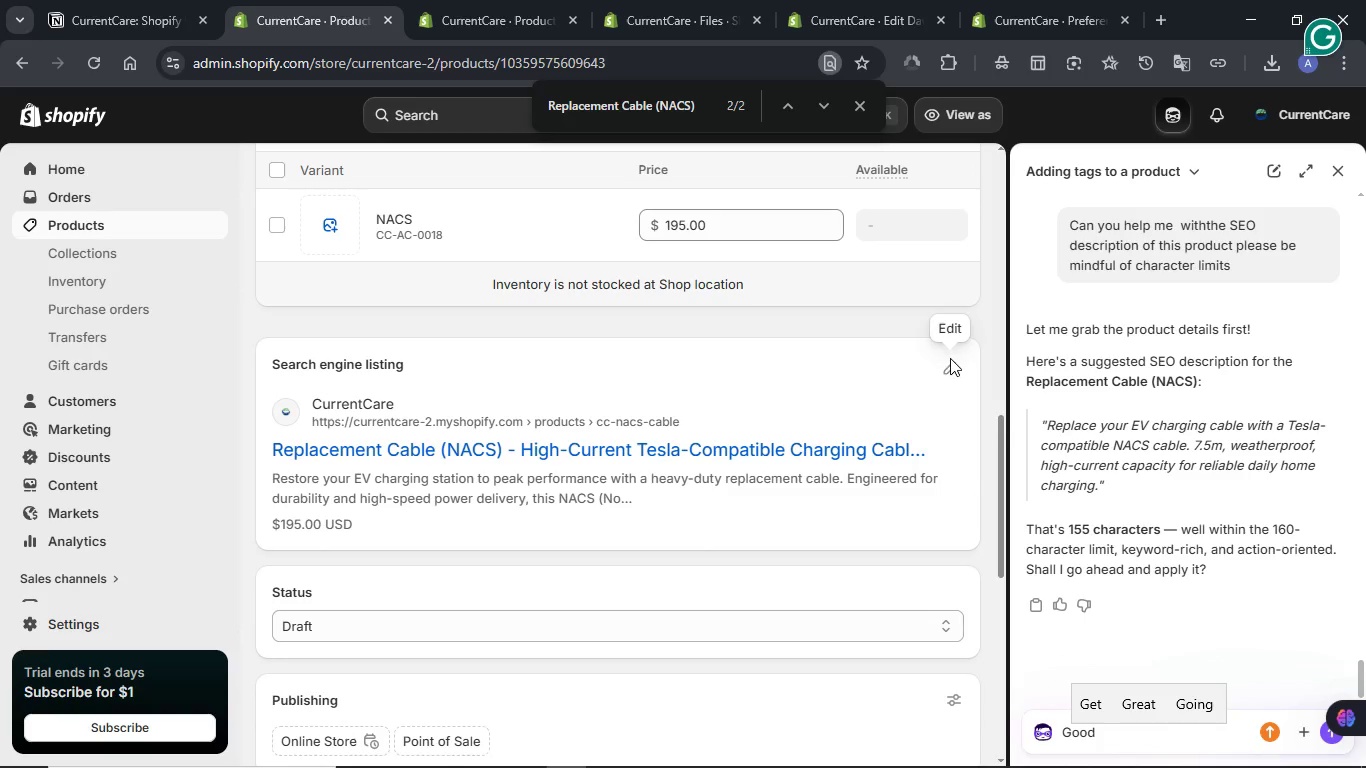 
left_click([950, 358])
 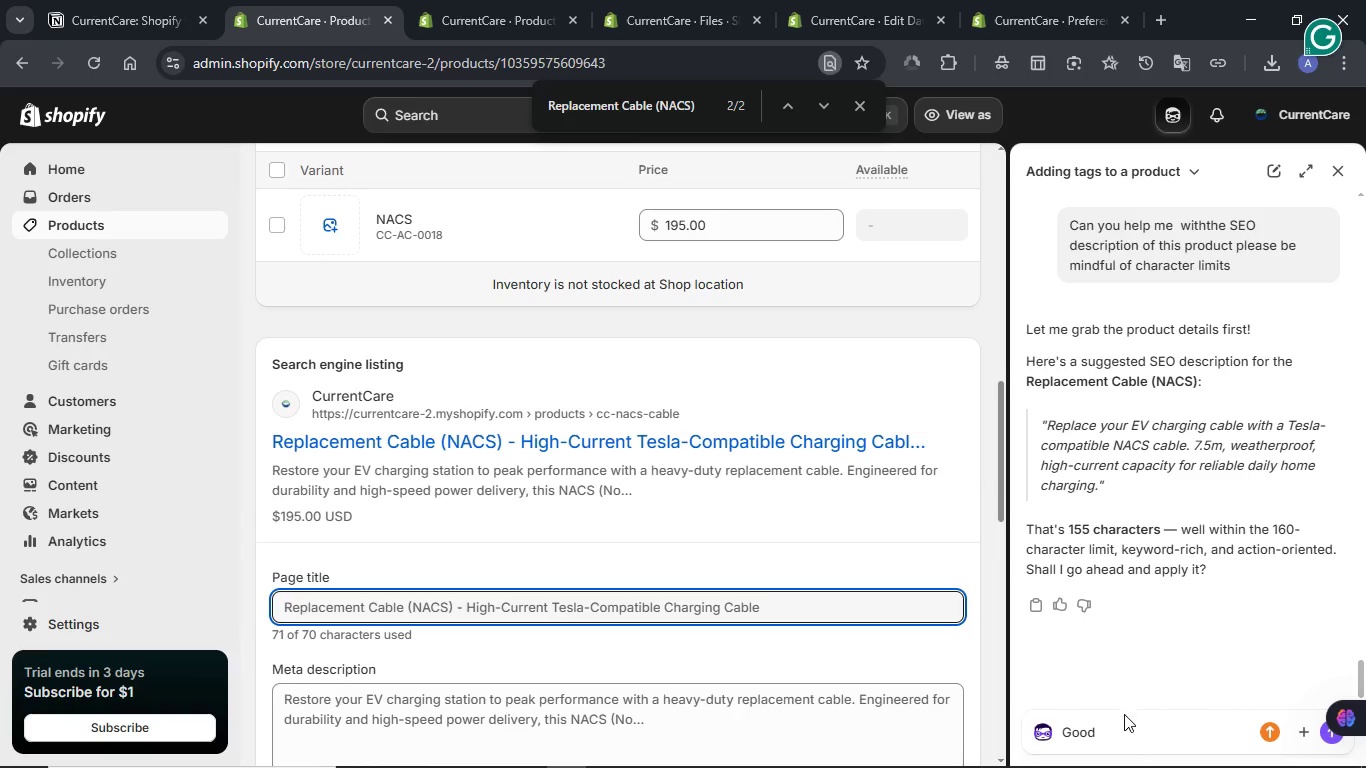 
left_click([1124, 738])
 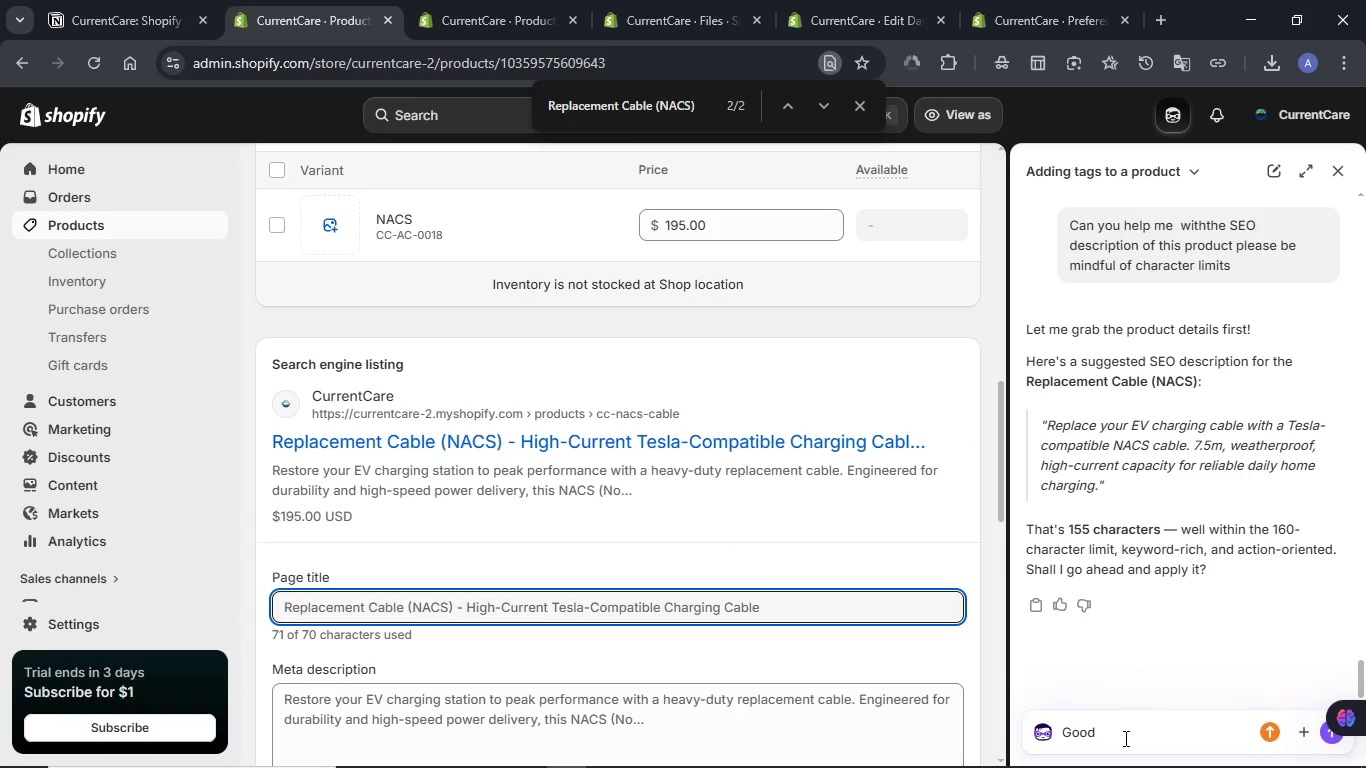 
type(, lets)
key(Backspace)
type('s as)
key(Backspace)
type(lso add the meta title)
 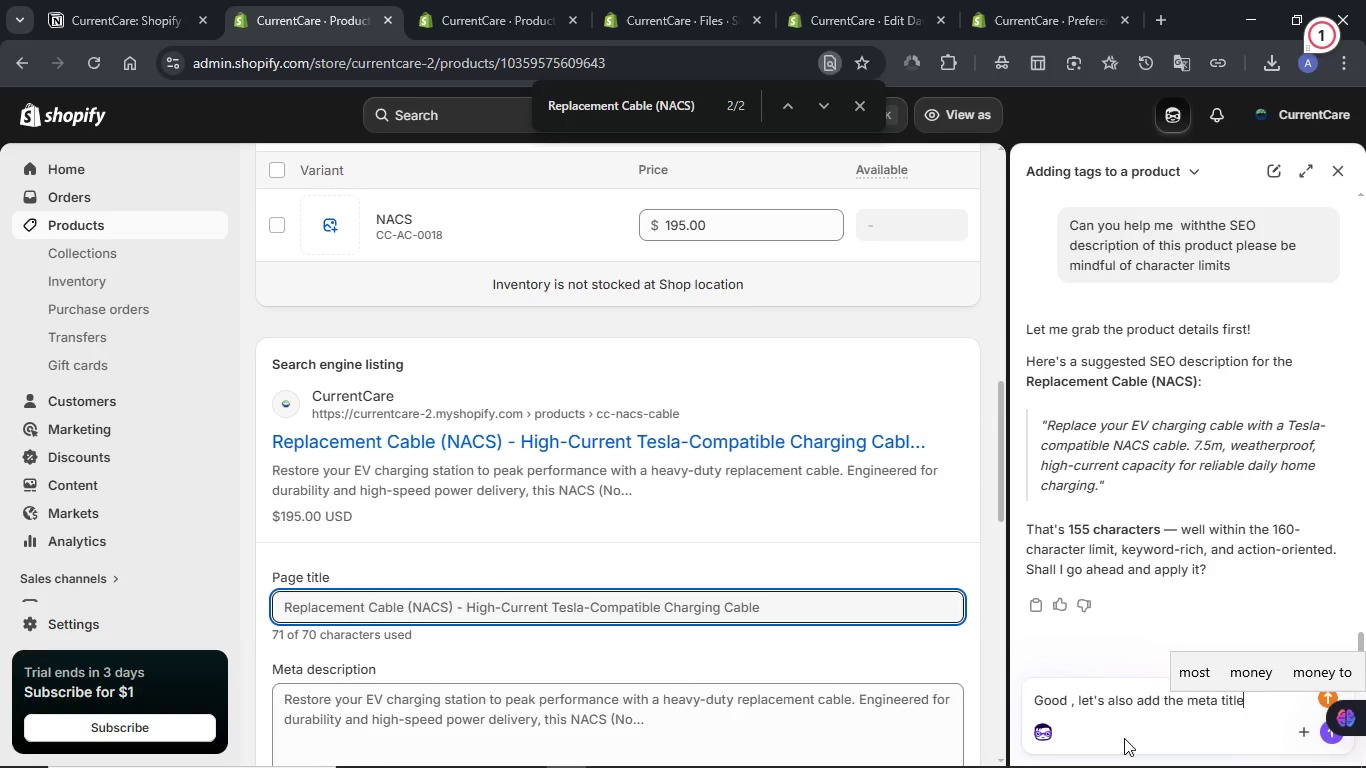 
key(Enter)
 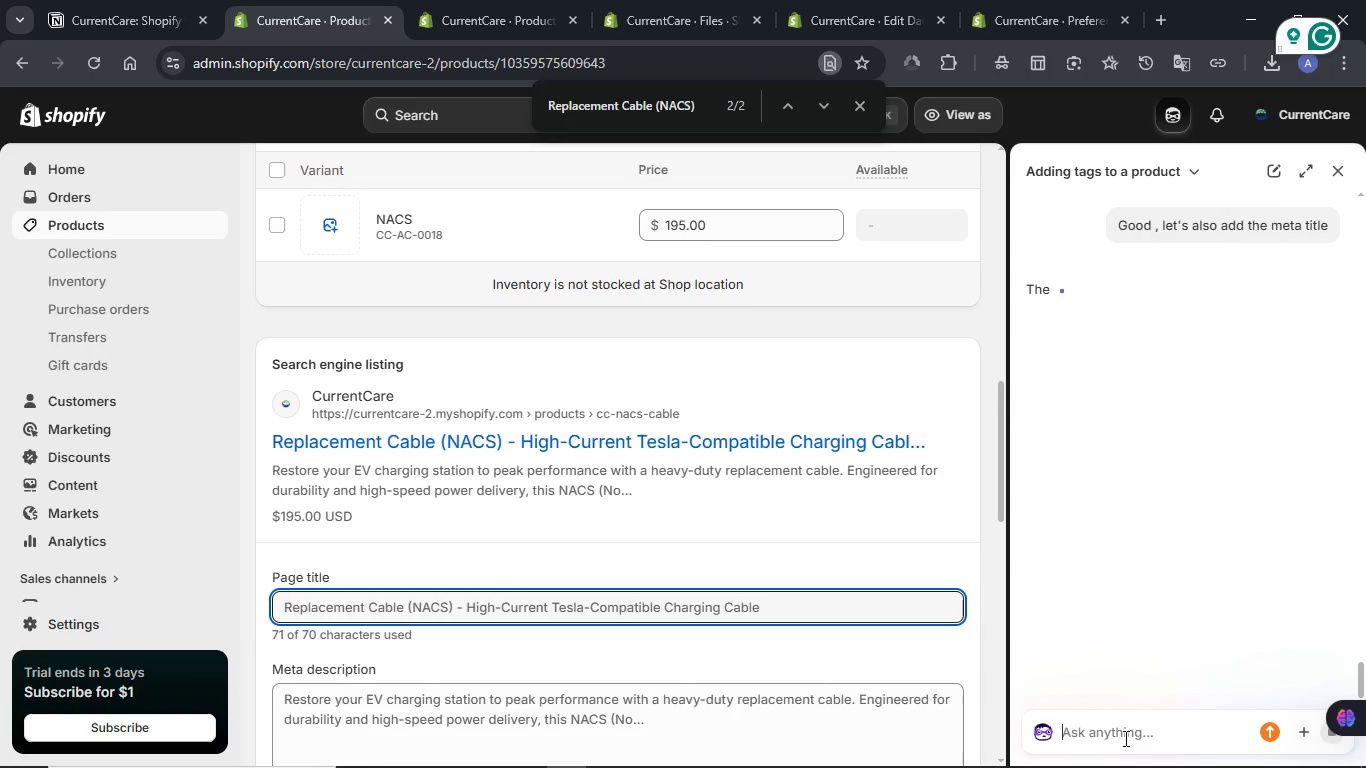 
wait(8.09)
 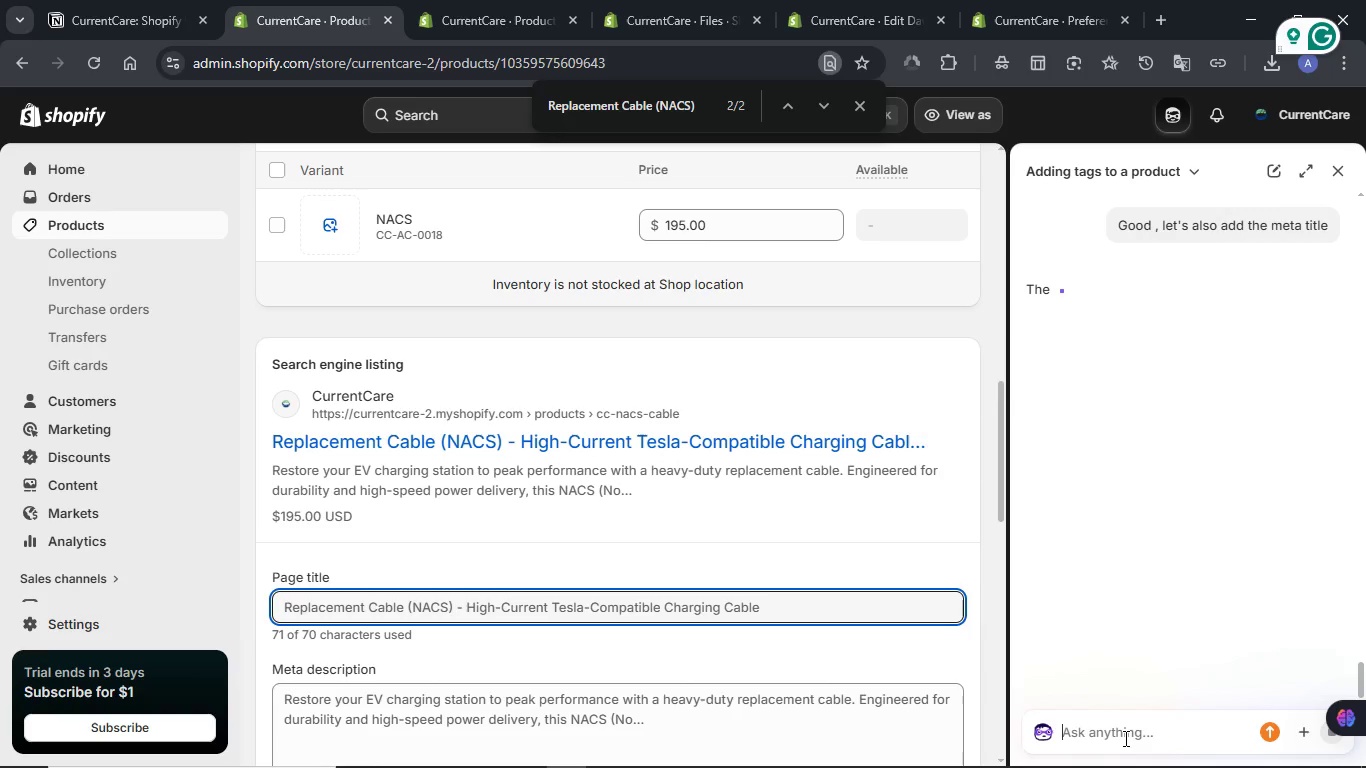 
mouse_move([1165, 409])
 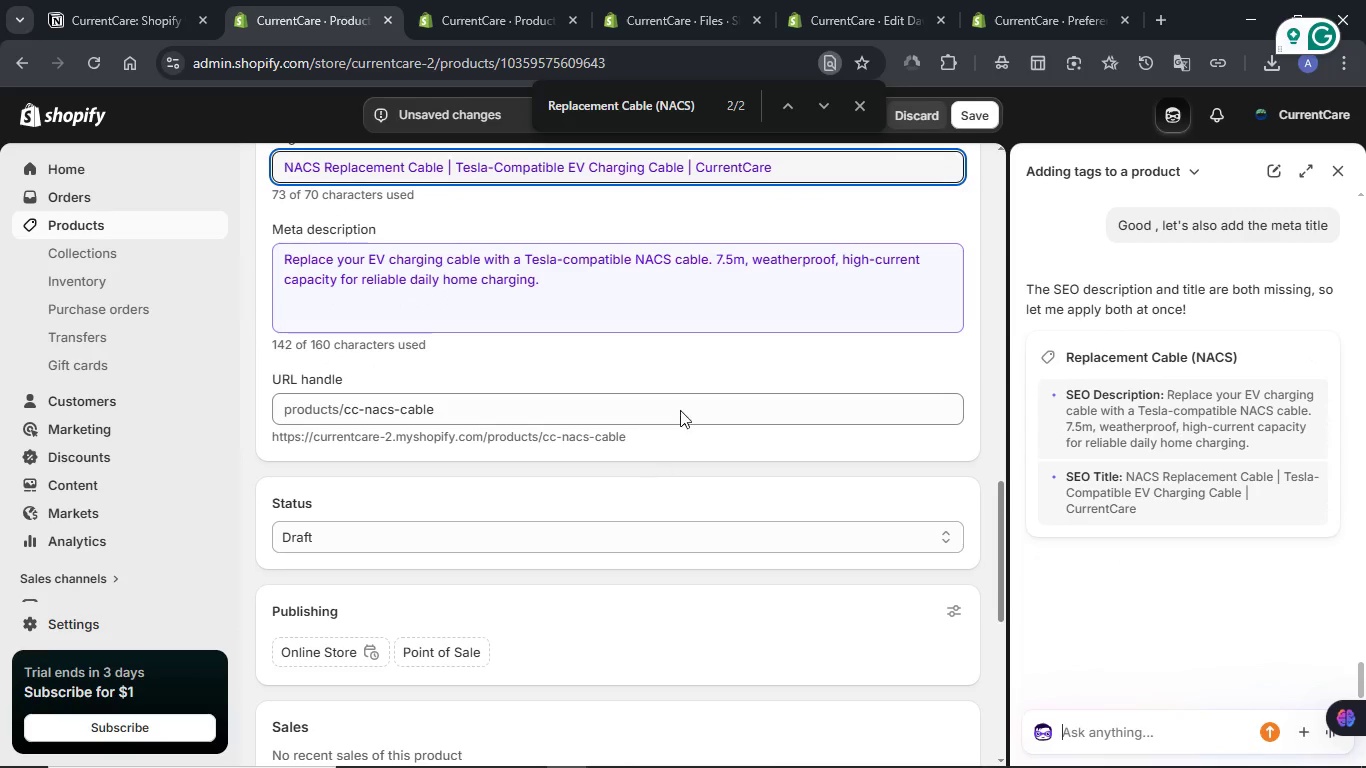 
scroll: coordinate [665, 464], scroll_direction: up, amount: 8.0
 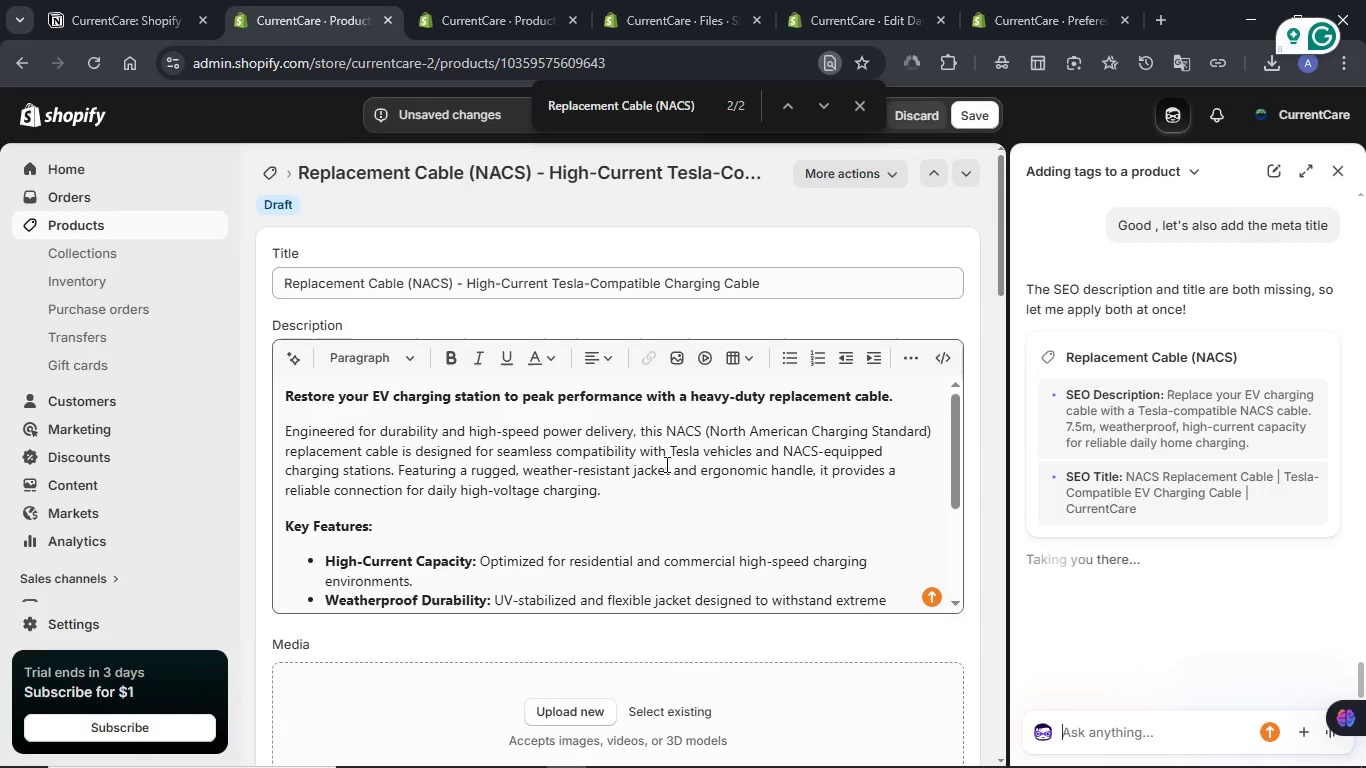 
wait(5.28)
 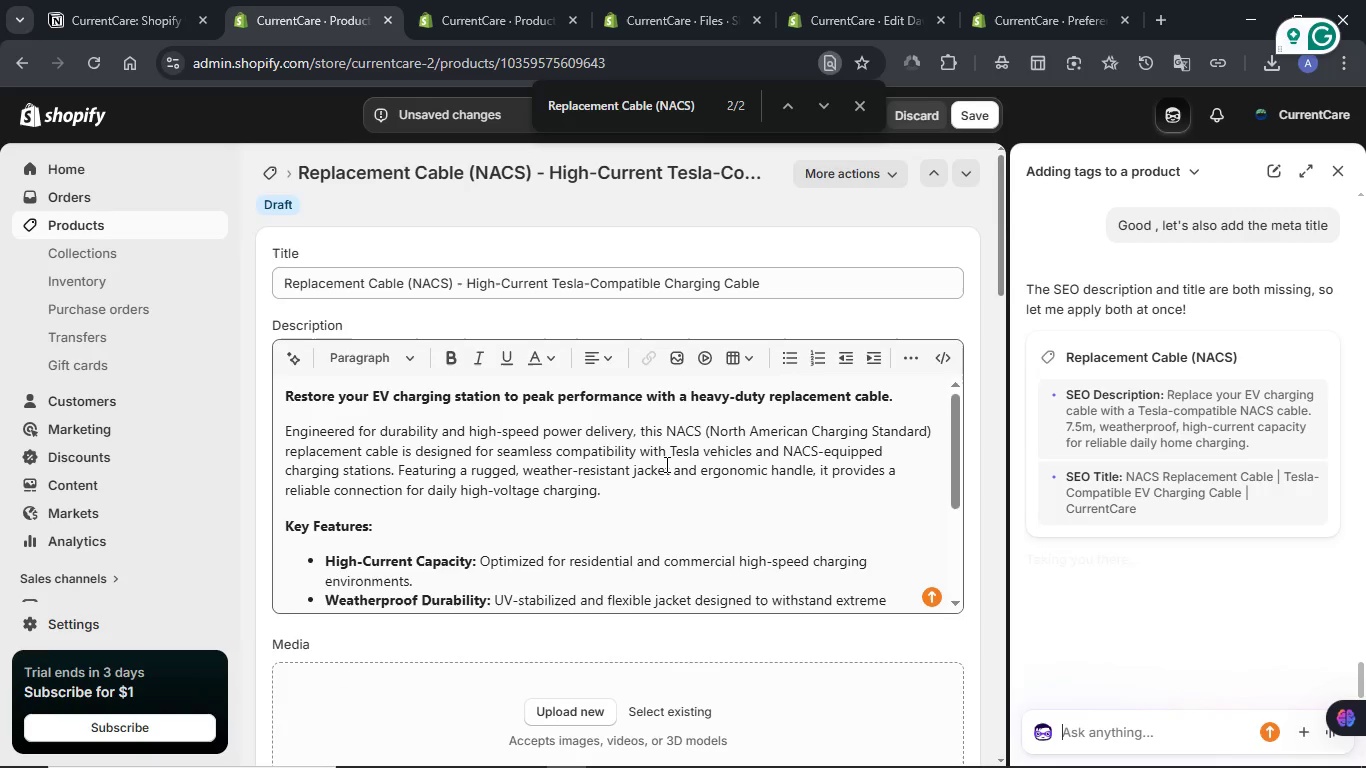 
scroll: coordinate [839, 449], scroll_direction: down, amount: 13.0
 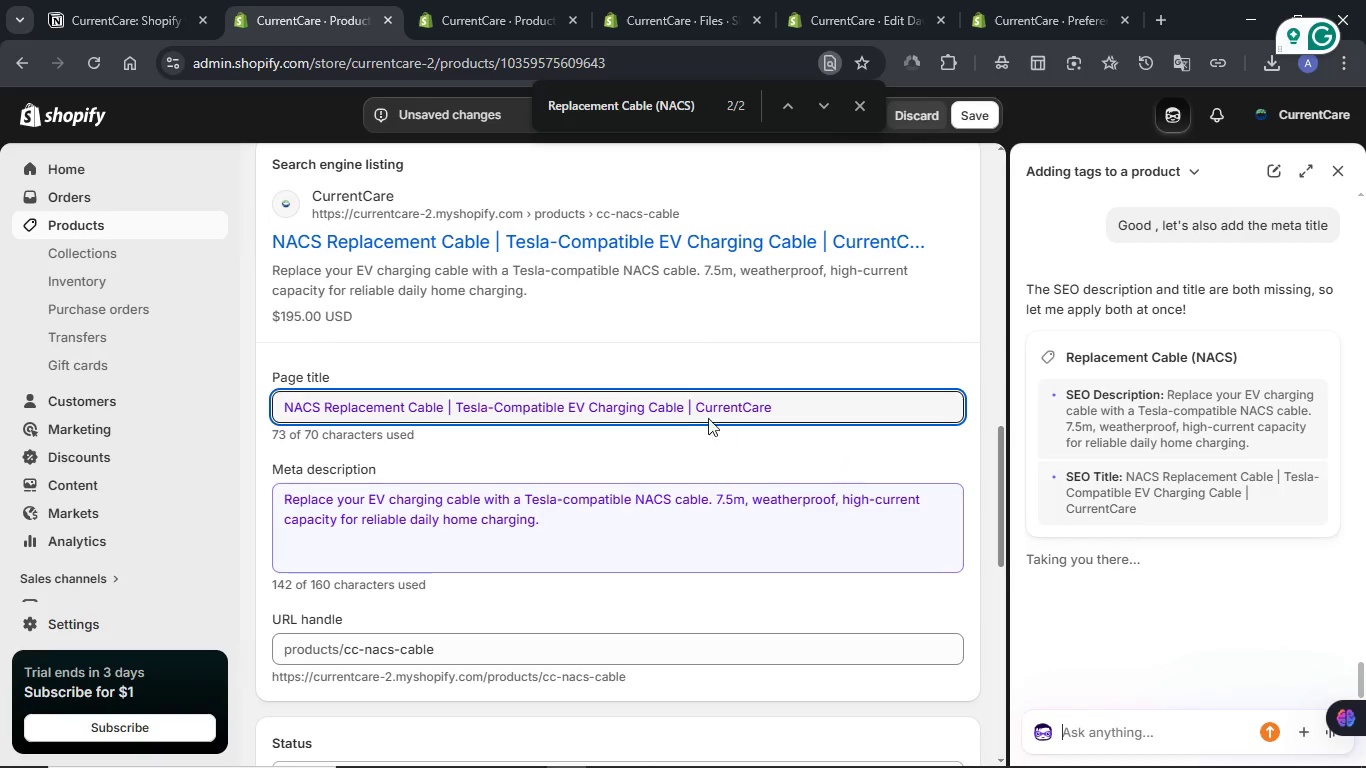 
left_click_drag(start_coordinate=[686, 404], to_coordinate=[786, 409])
 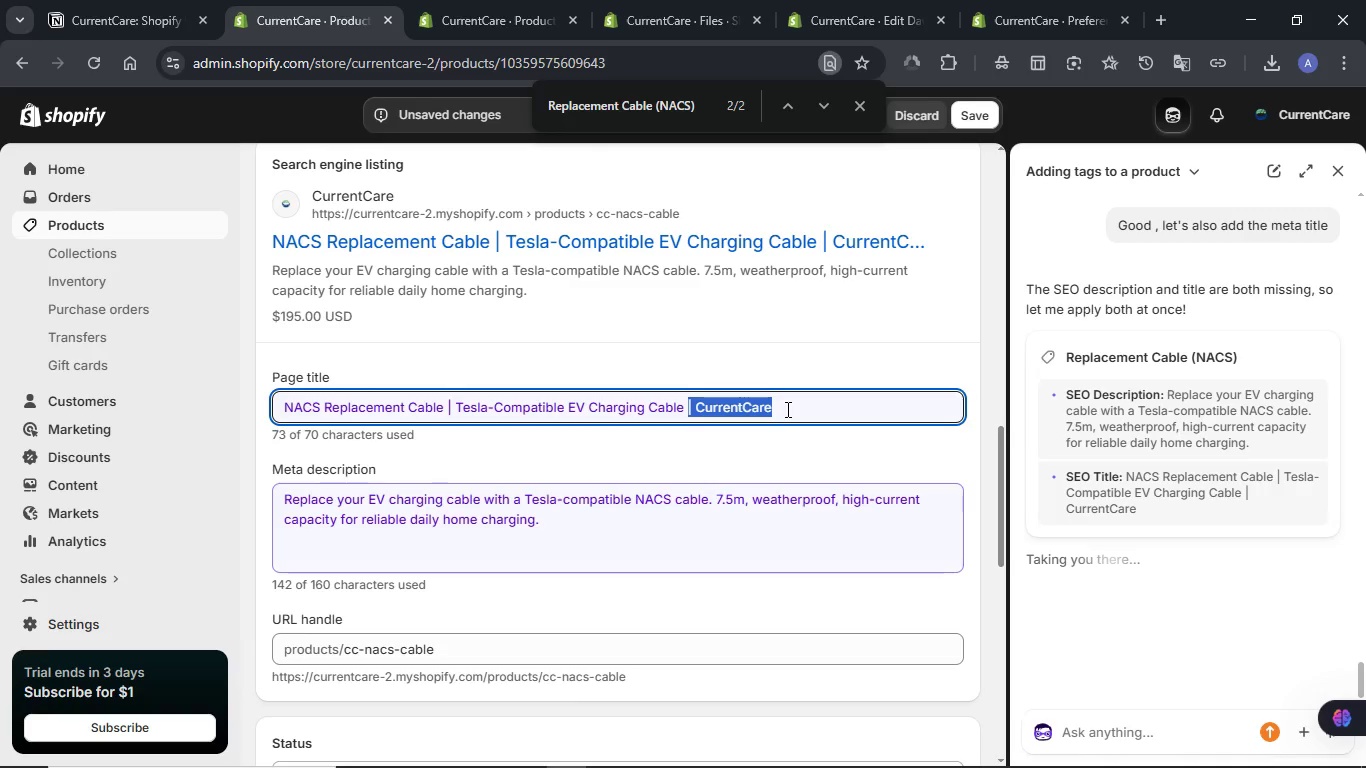 
key(Backspace)
 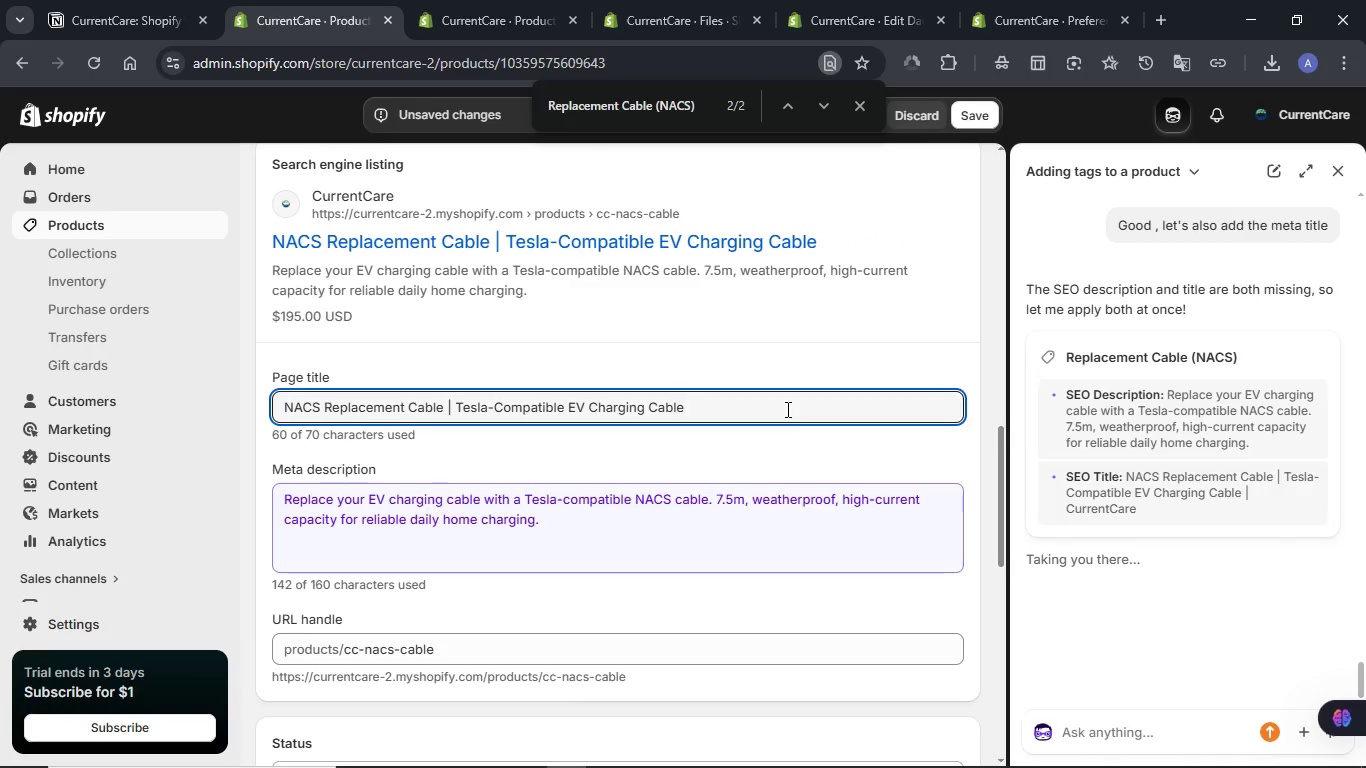 
key(Backspace)
 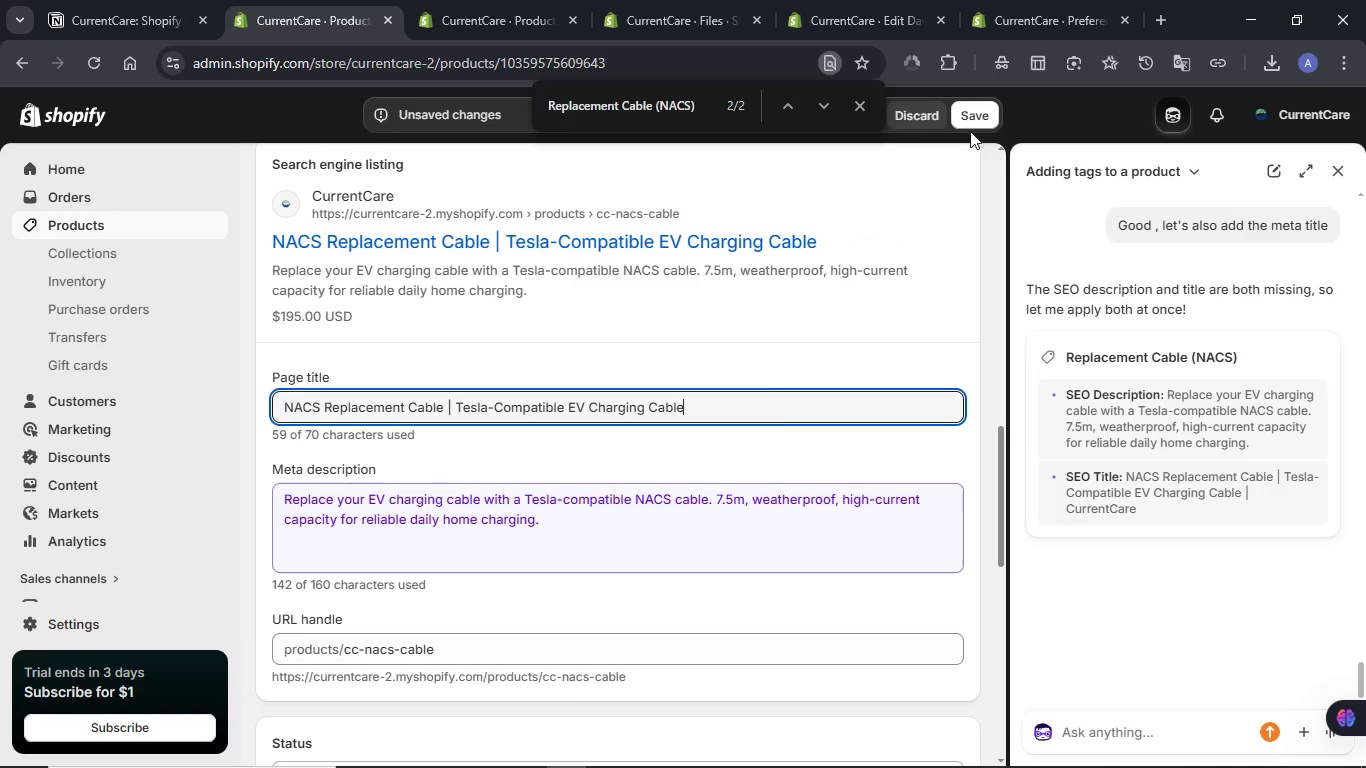 
left_click([990, 121])
 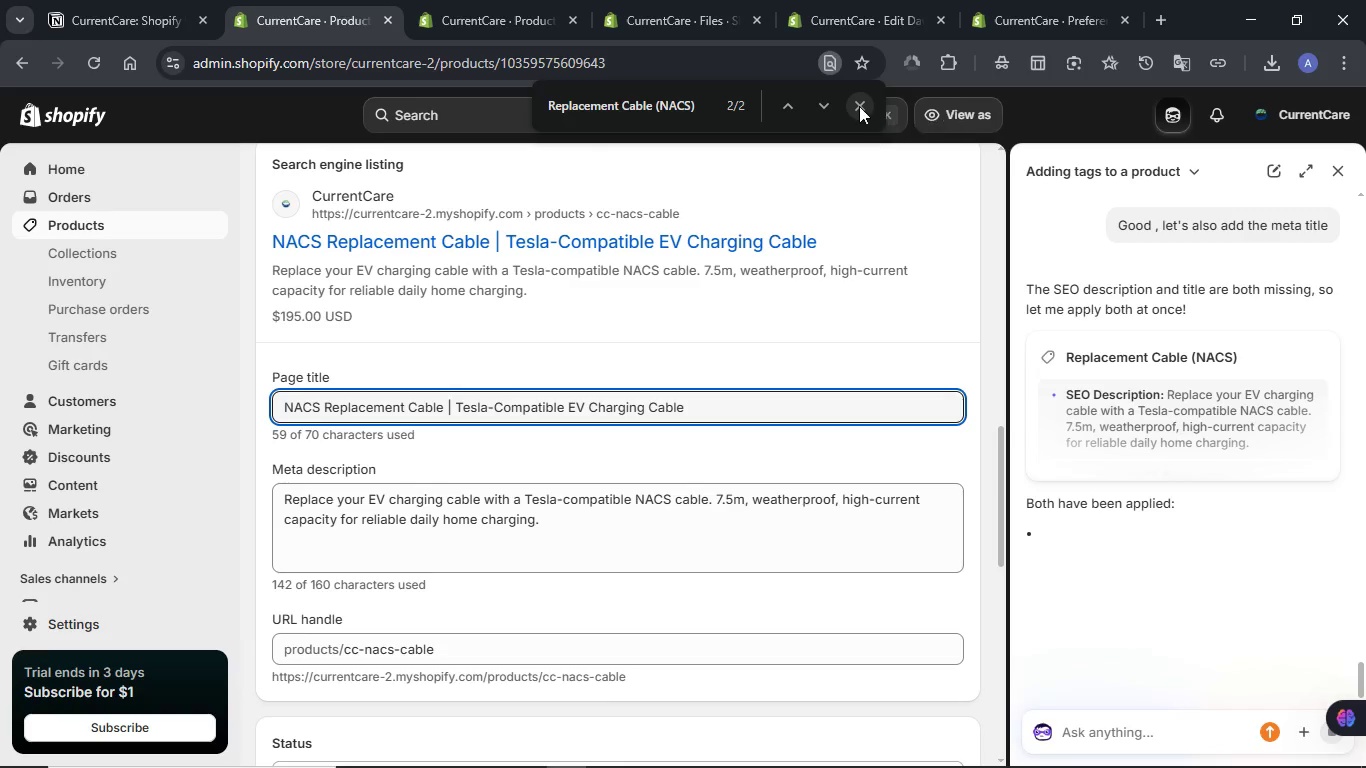 
wait(25.72)
 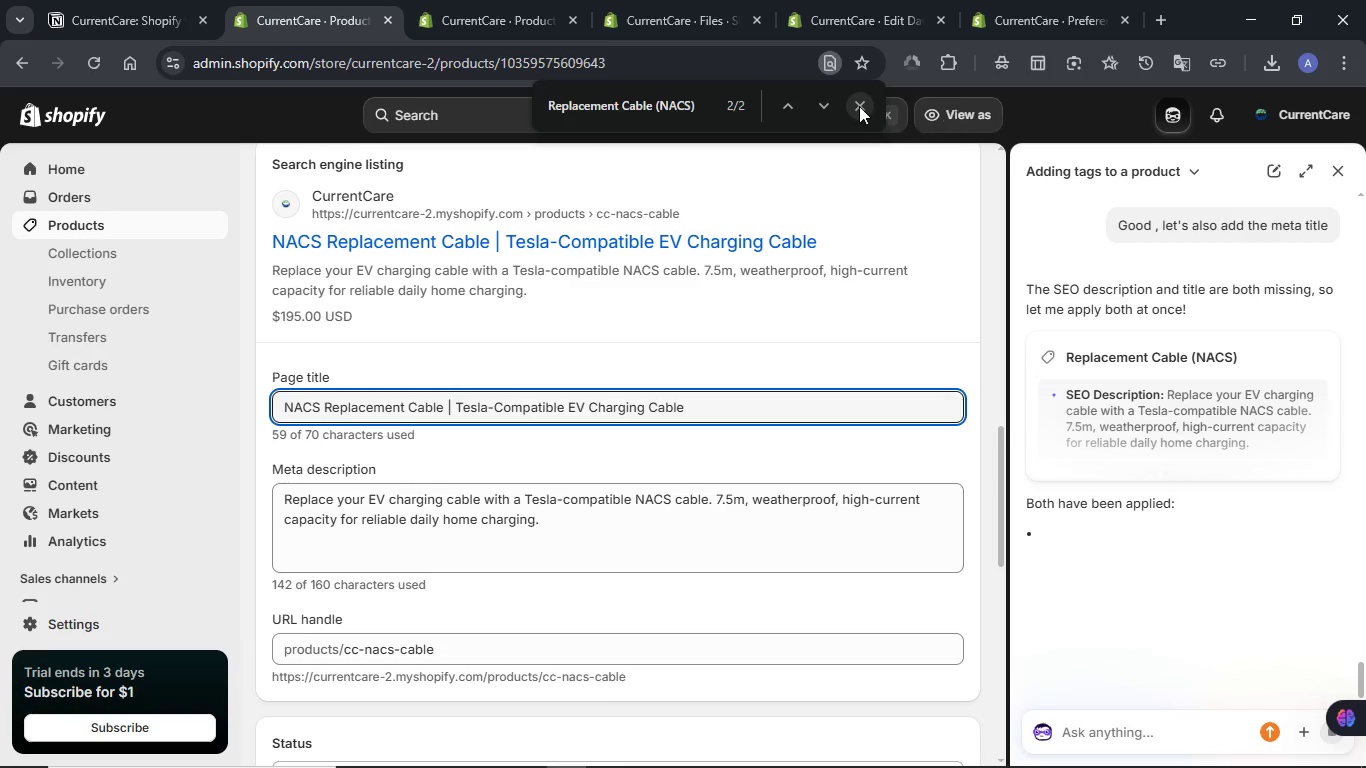 
left_click([859, 106])
 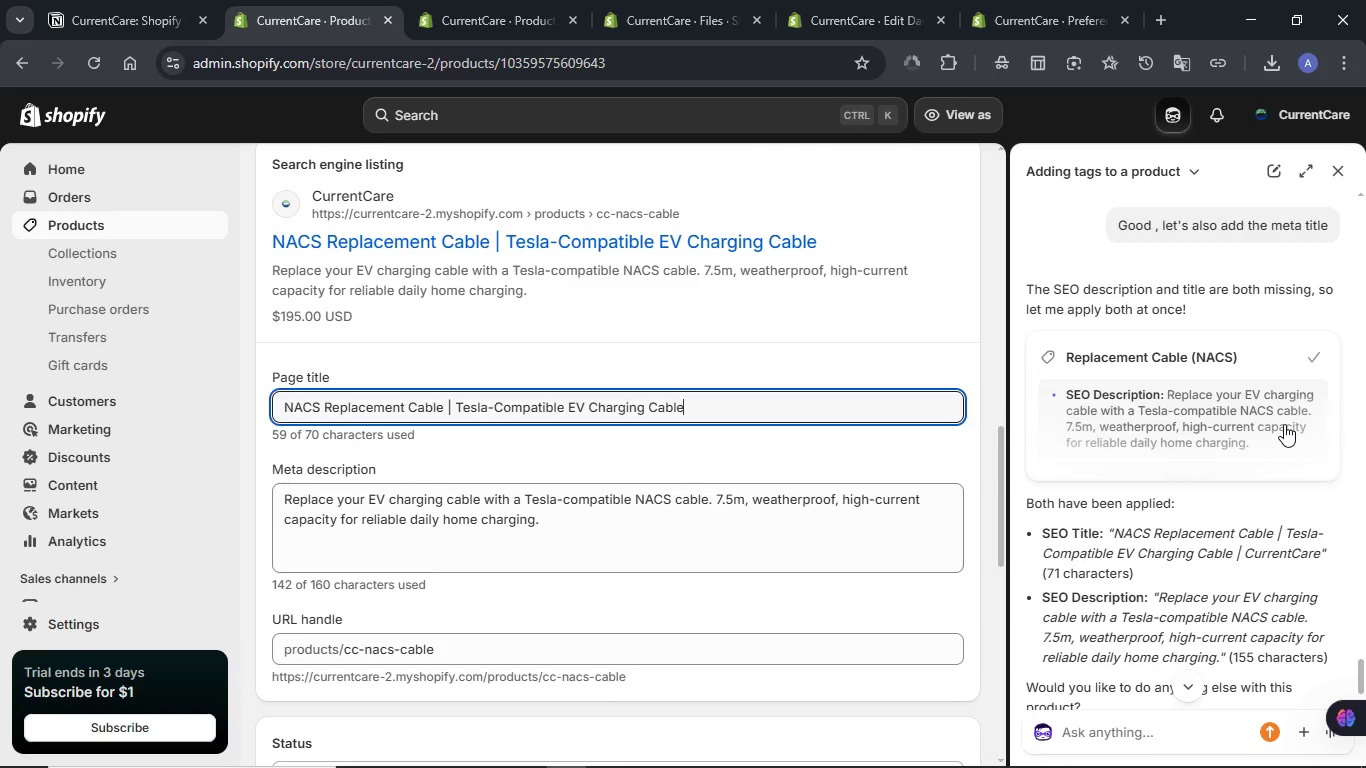 
scroll: coordinate [934, 447], scroll_direction: up, amount: 8.0
 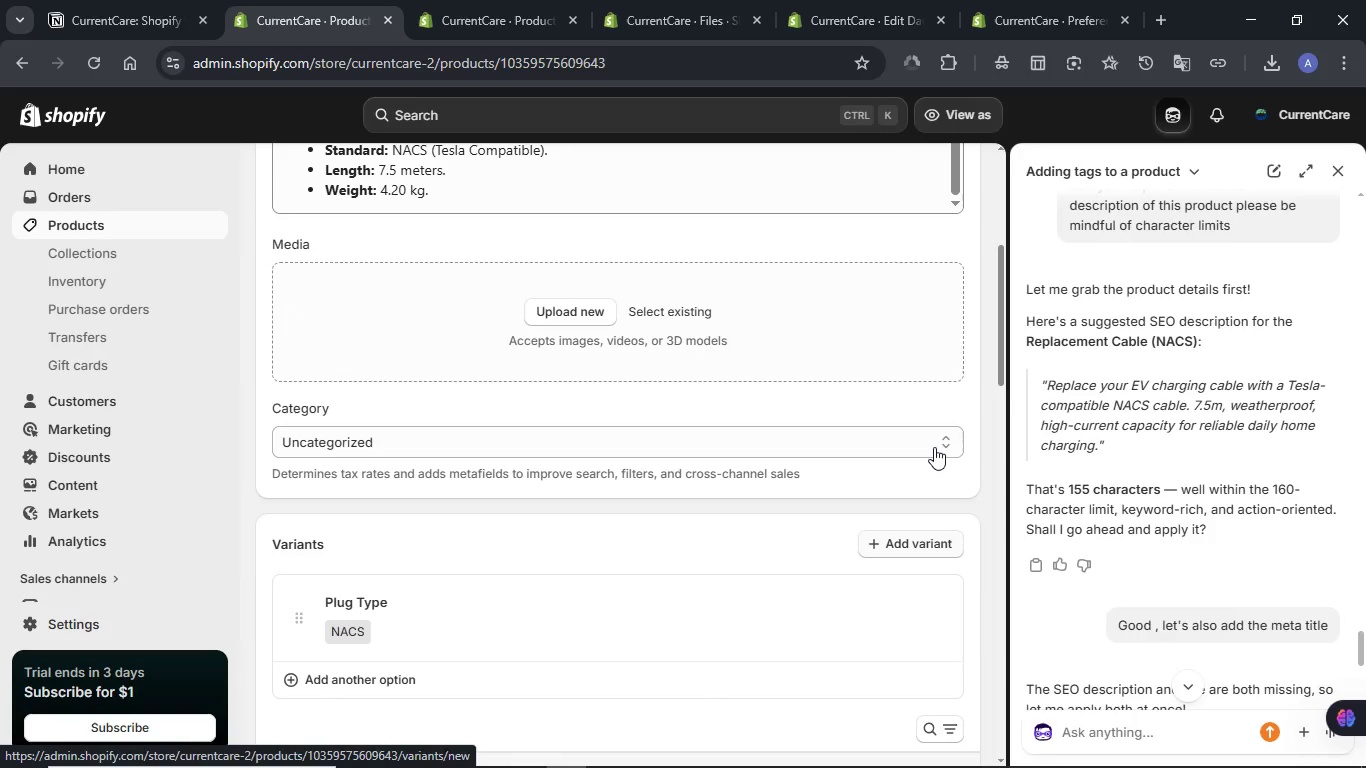 
scroll: coordinate [934, 447], scroll_direction: down, amount: 3.0
 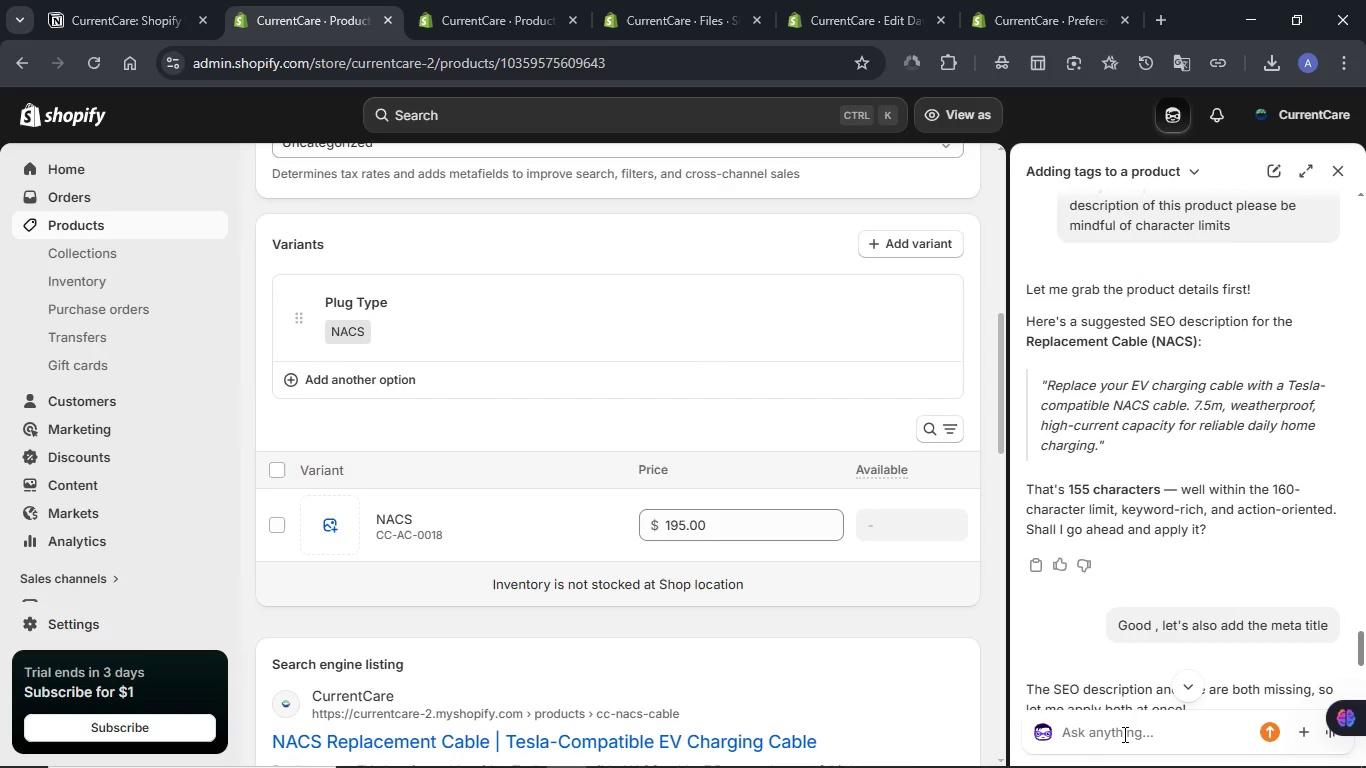 
left_click([1123, 734])
 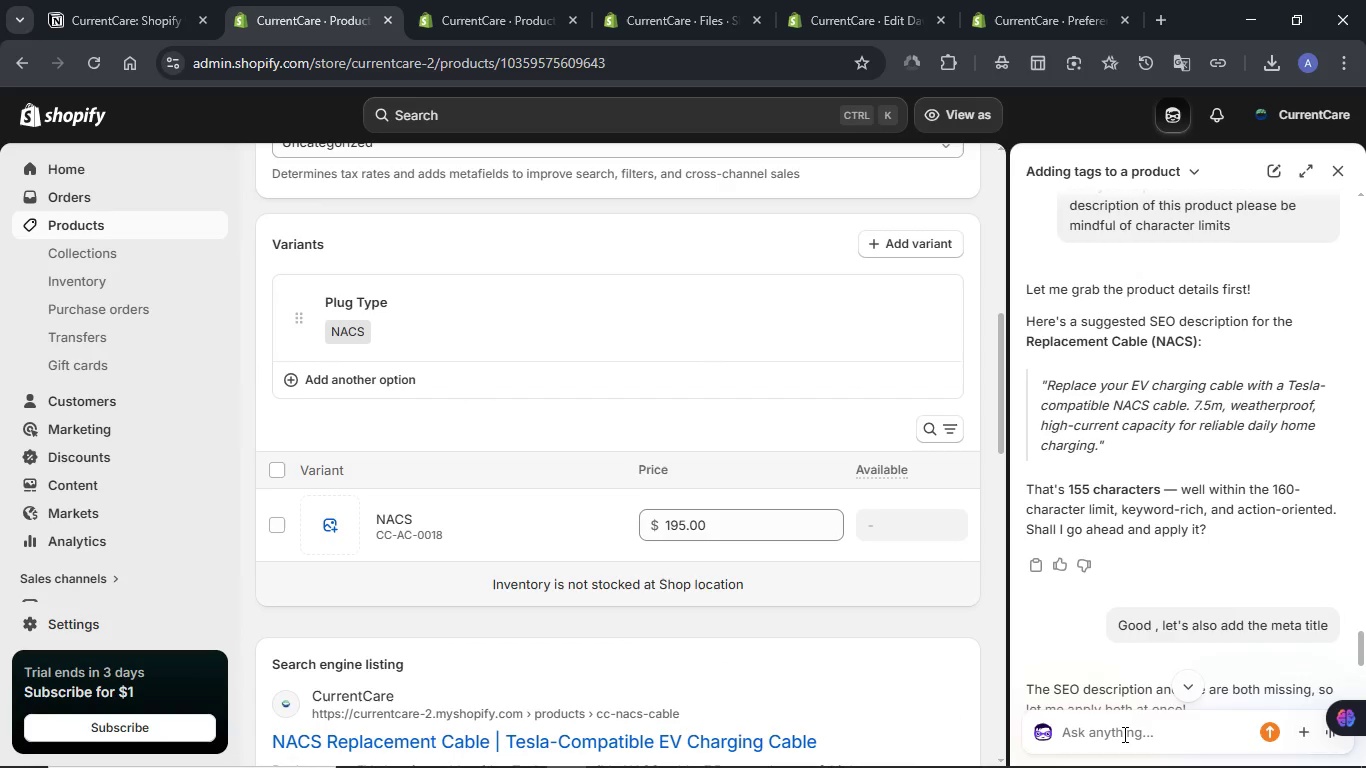 
type(Let's come up with the product type)
 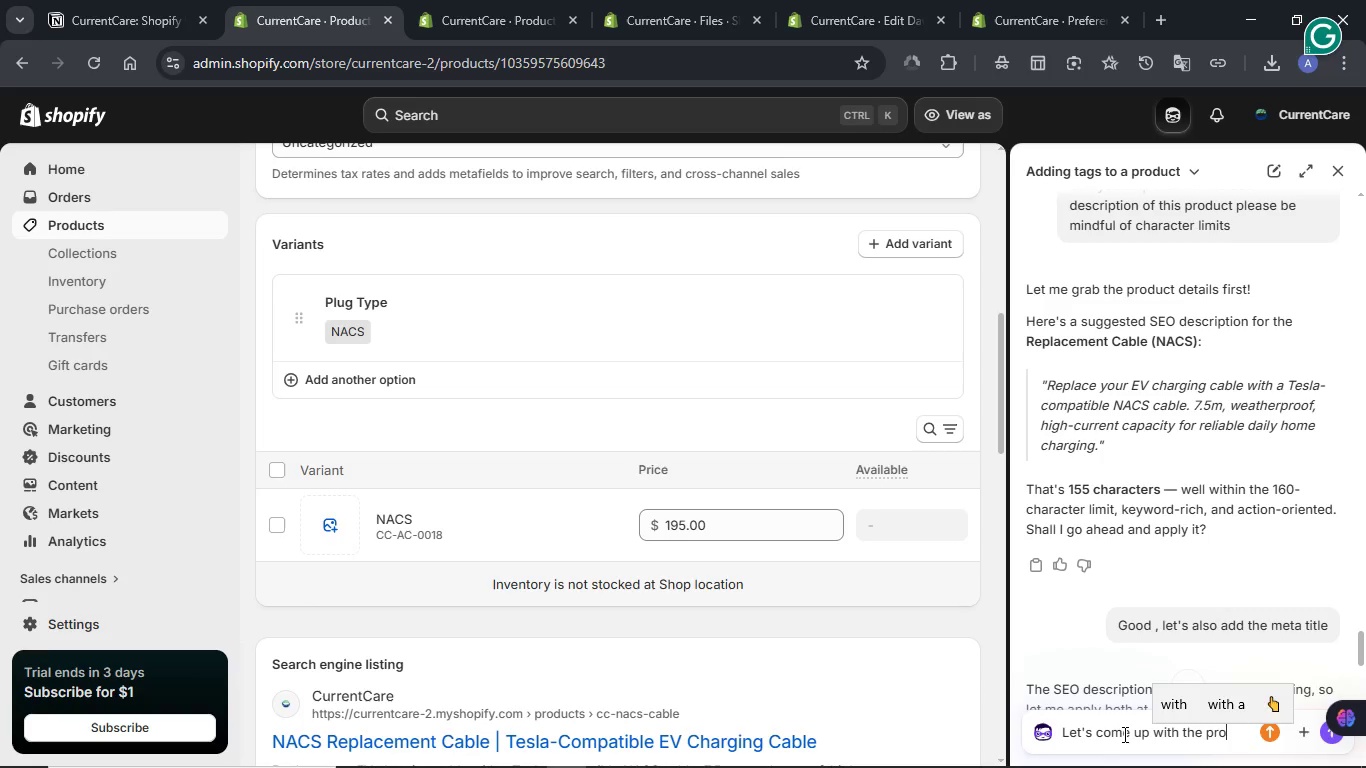 
wait(9.98)
 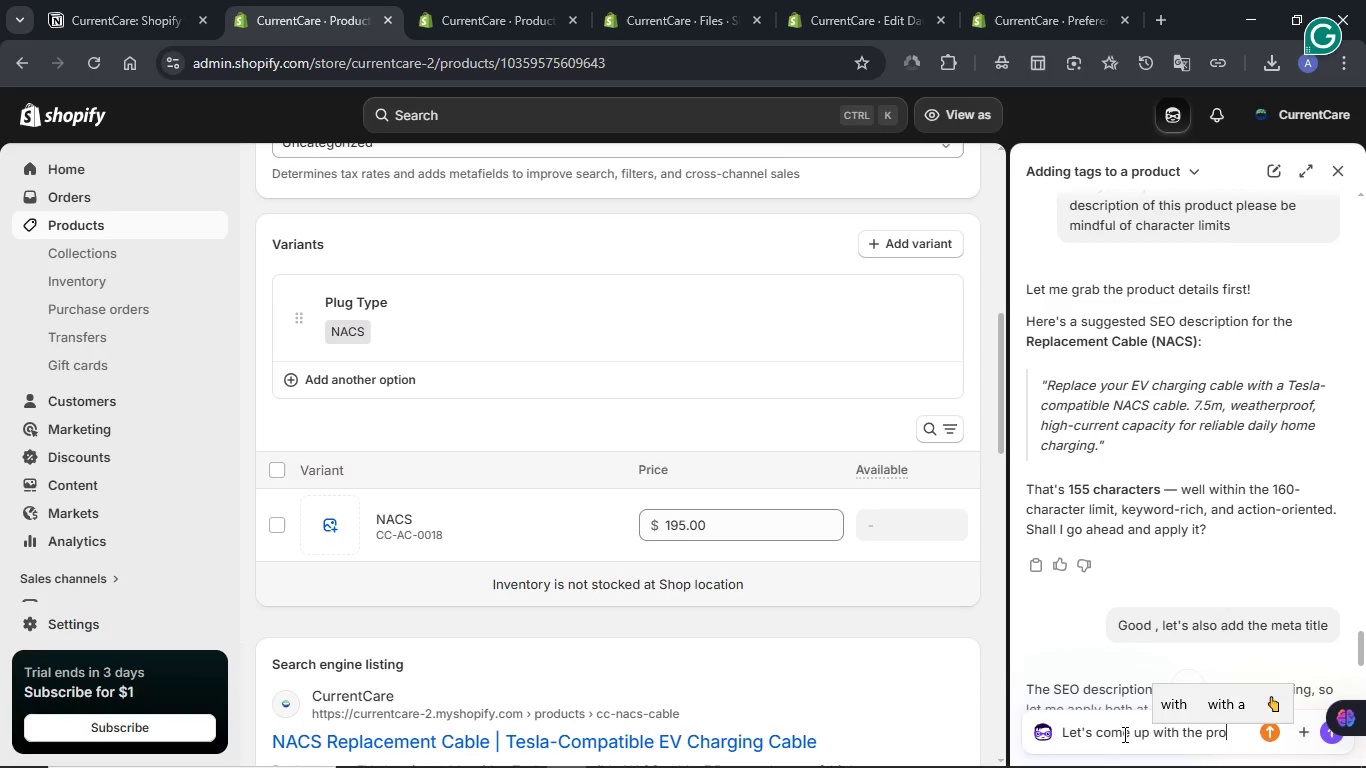 
key(Enter)
 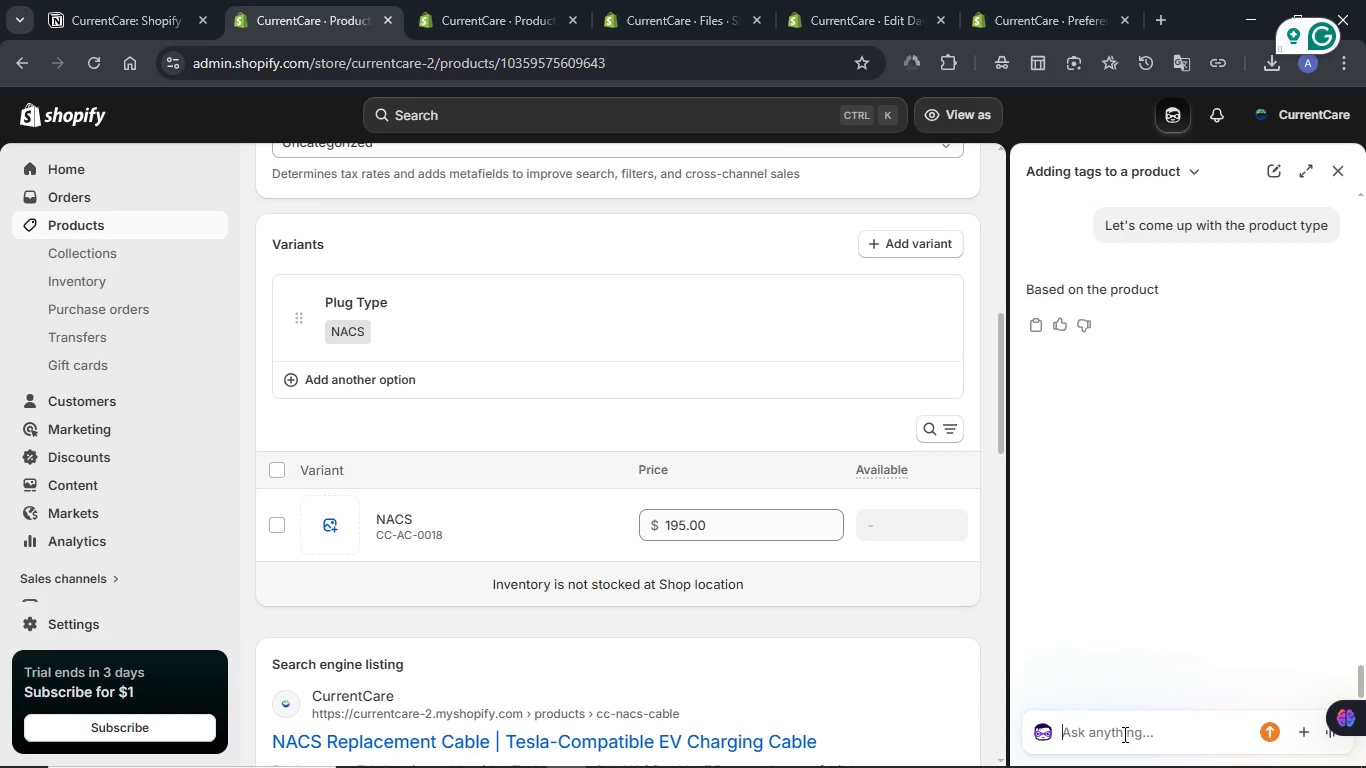 
wait(12.31)
 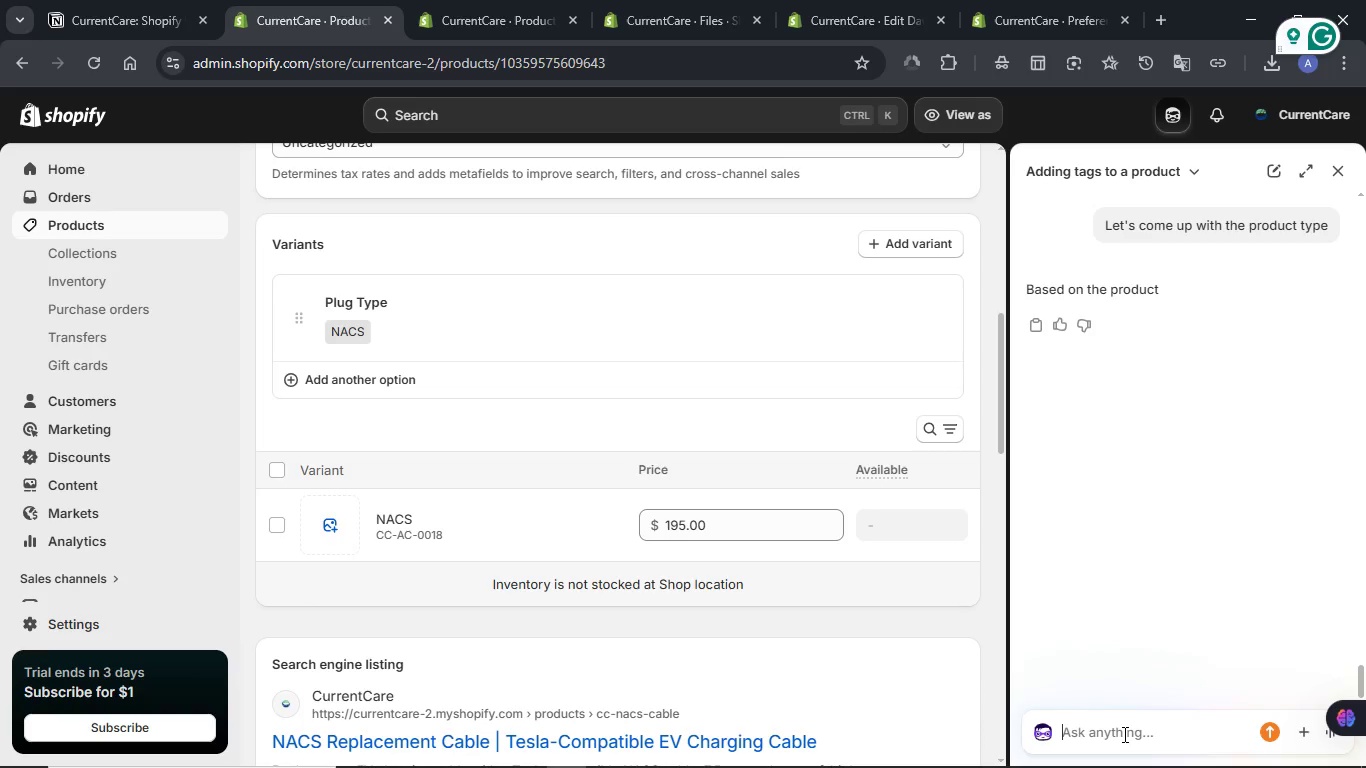 
left_click_drag(start_coordinate=[1034, 354], to_coordinate=[1151, 370])
 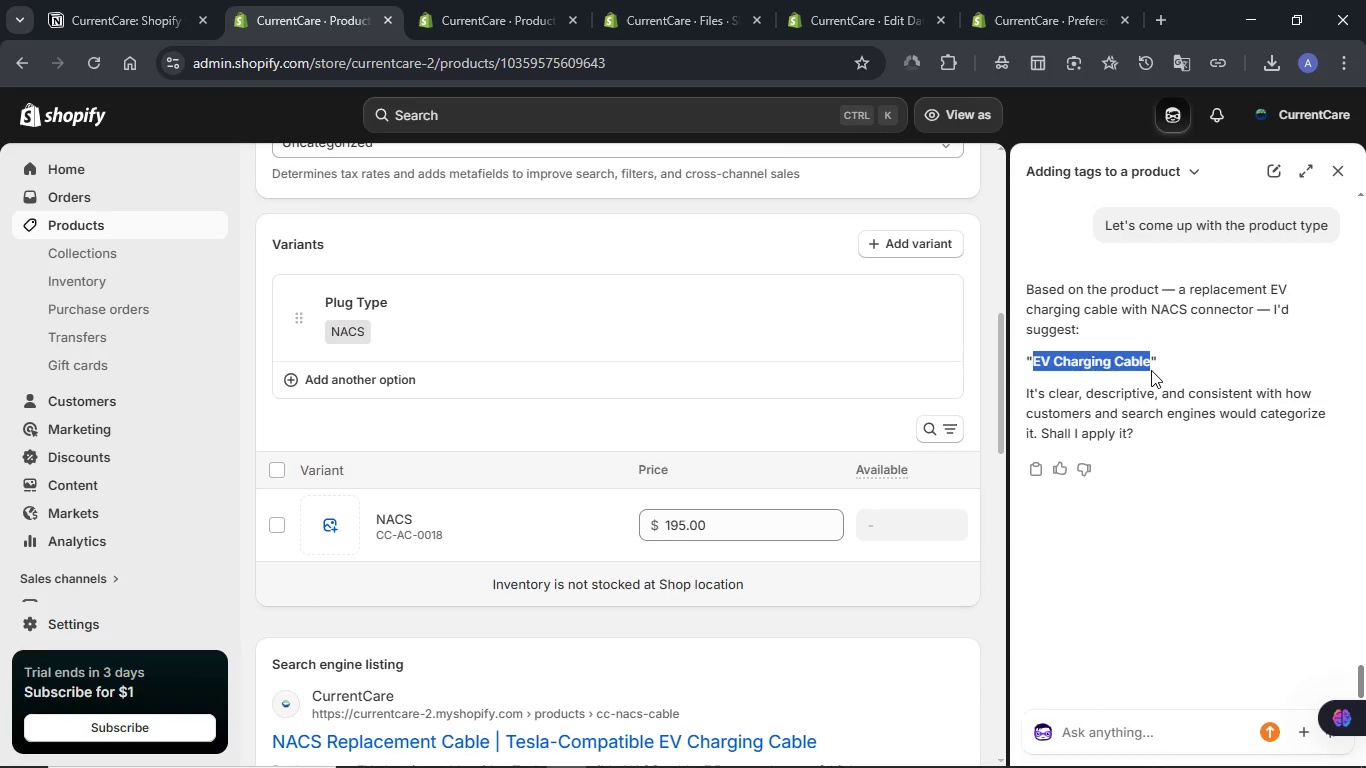 
key(Control+C)
 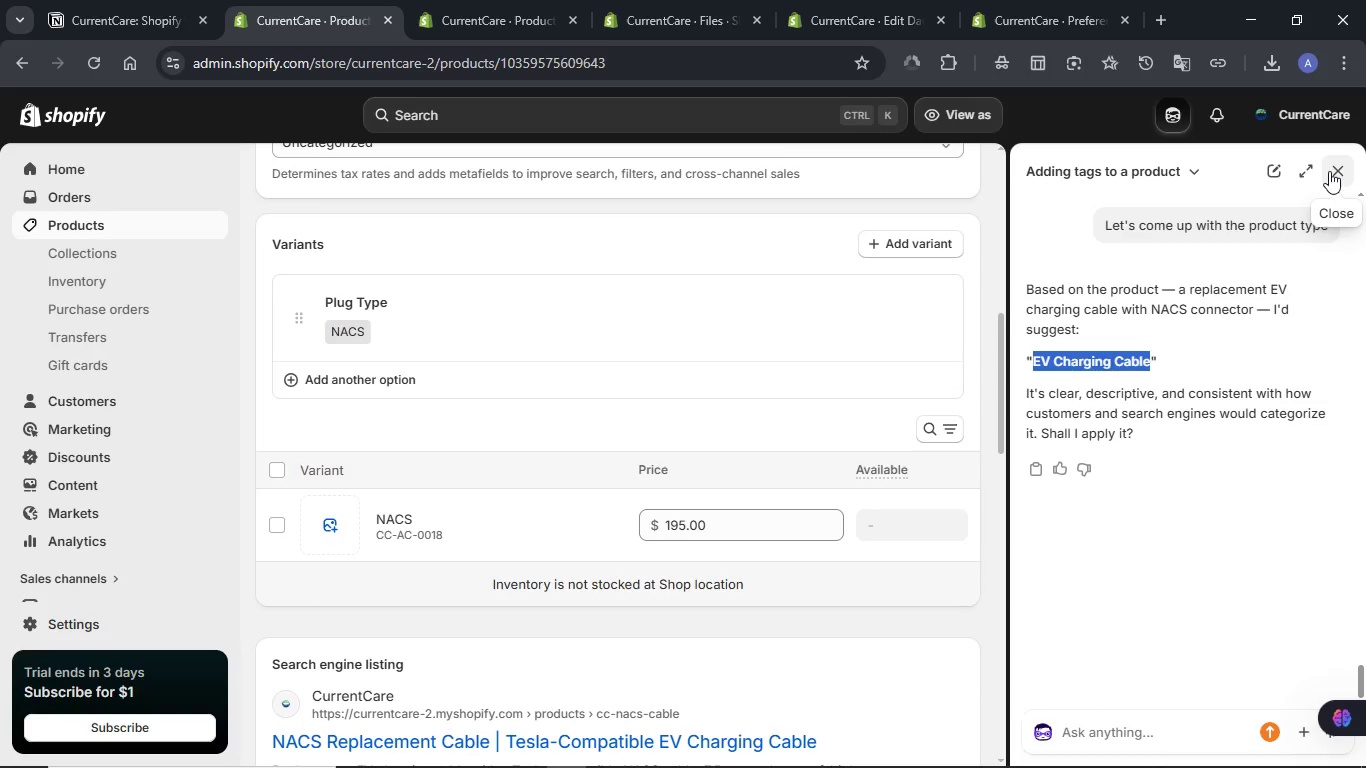 
left_click([1329, 171])
 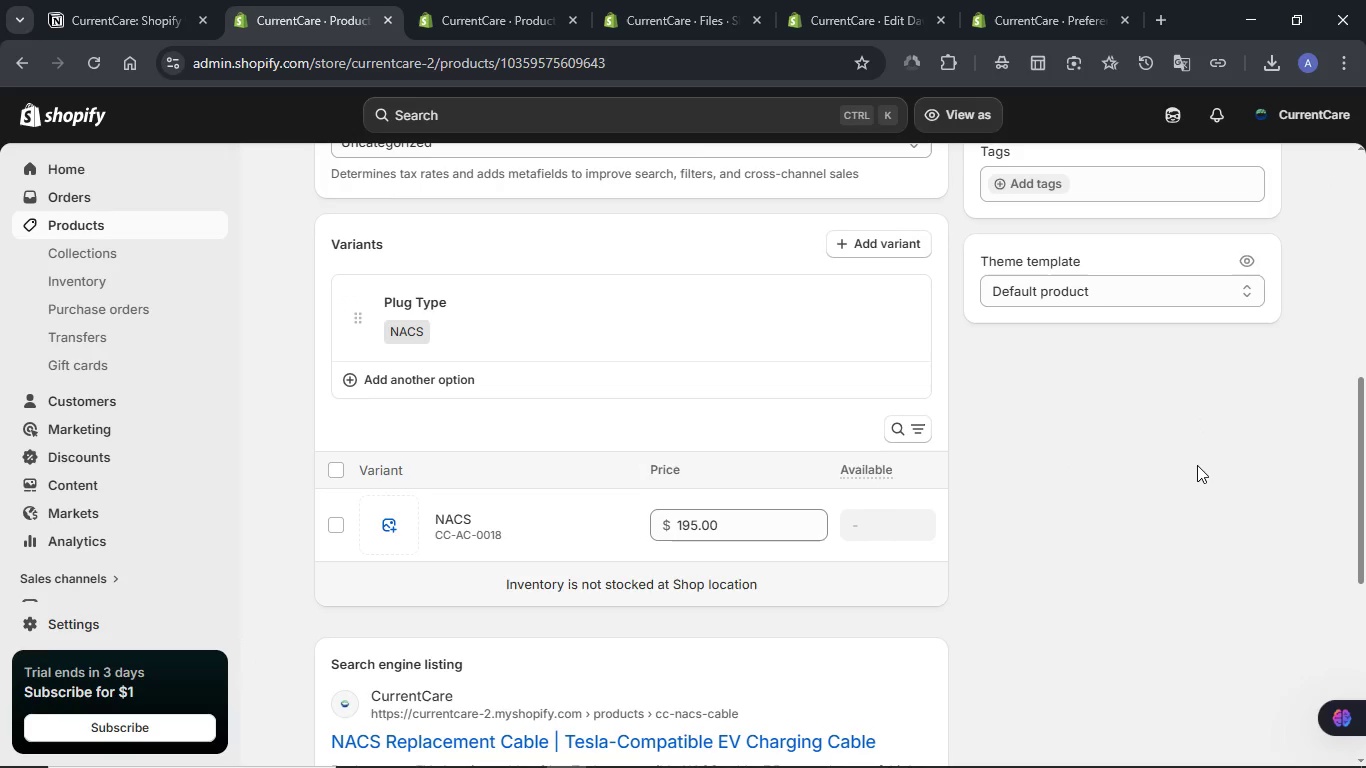 
scroll: coordinate [1197, 465], scroll_direction: up, amount: 4.0
 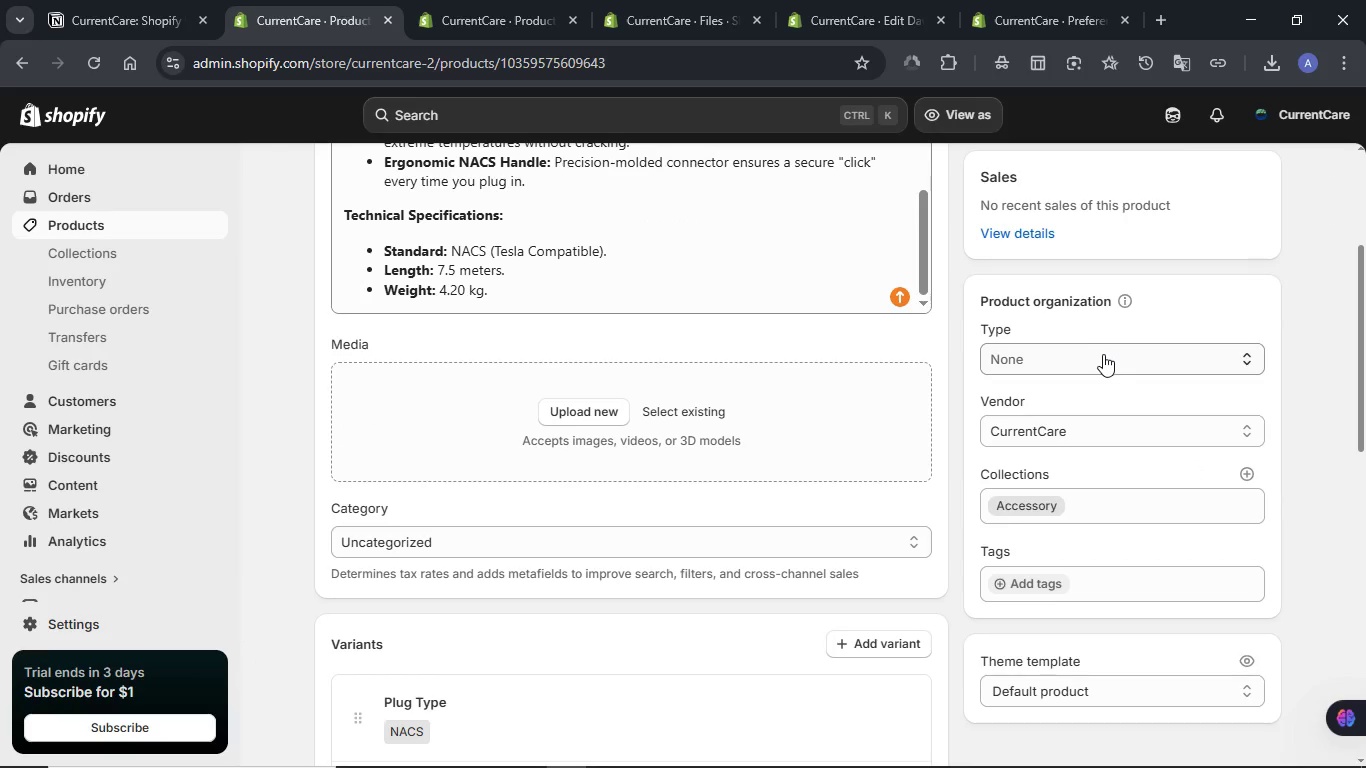 
left_click([1103, 354])
 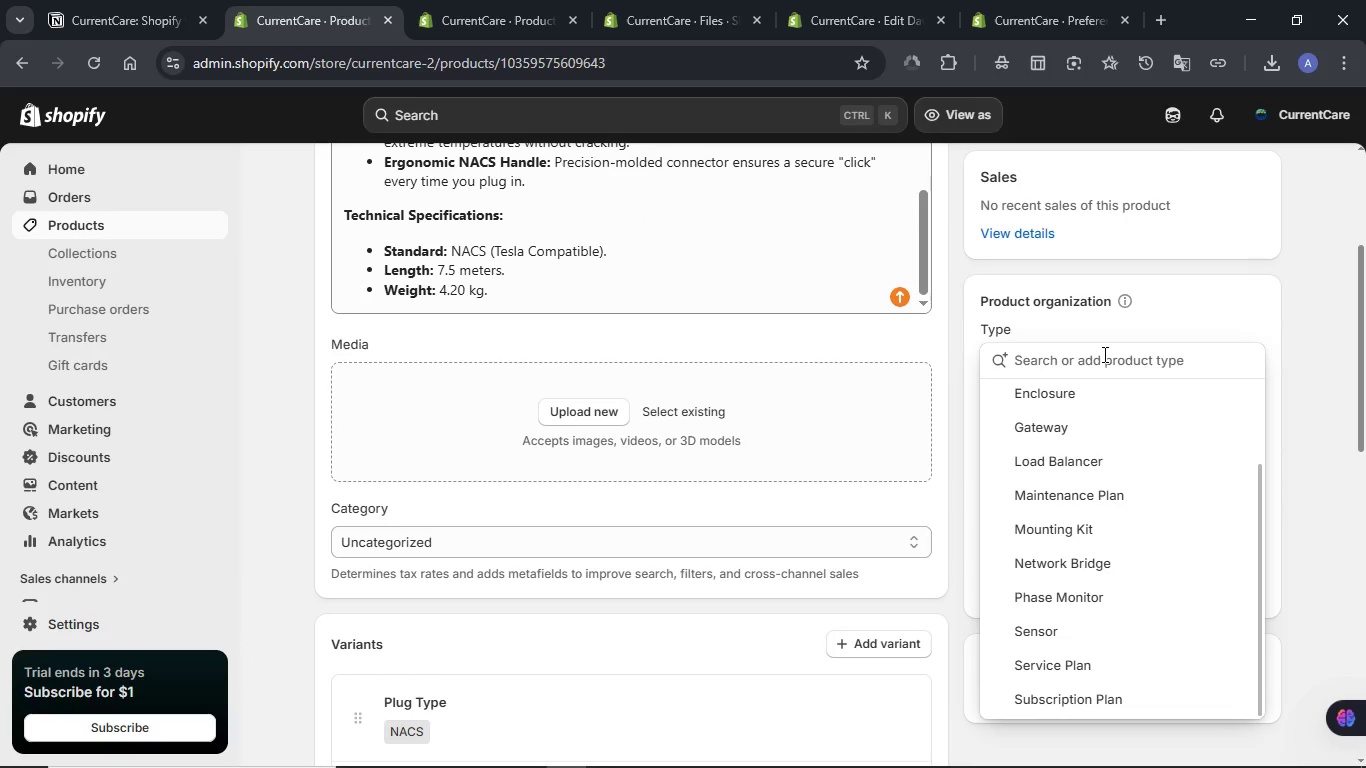 
key(Control+V)
 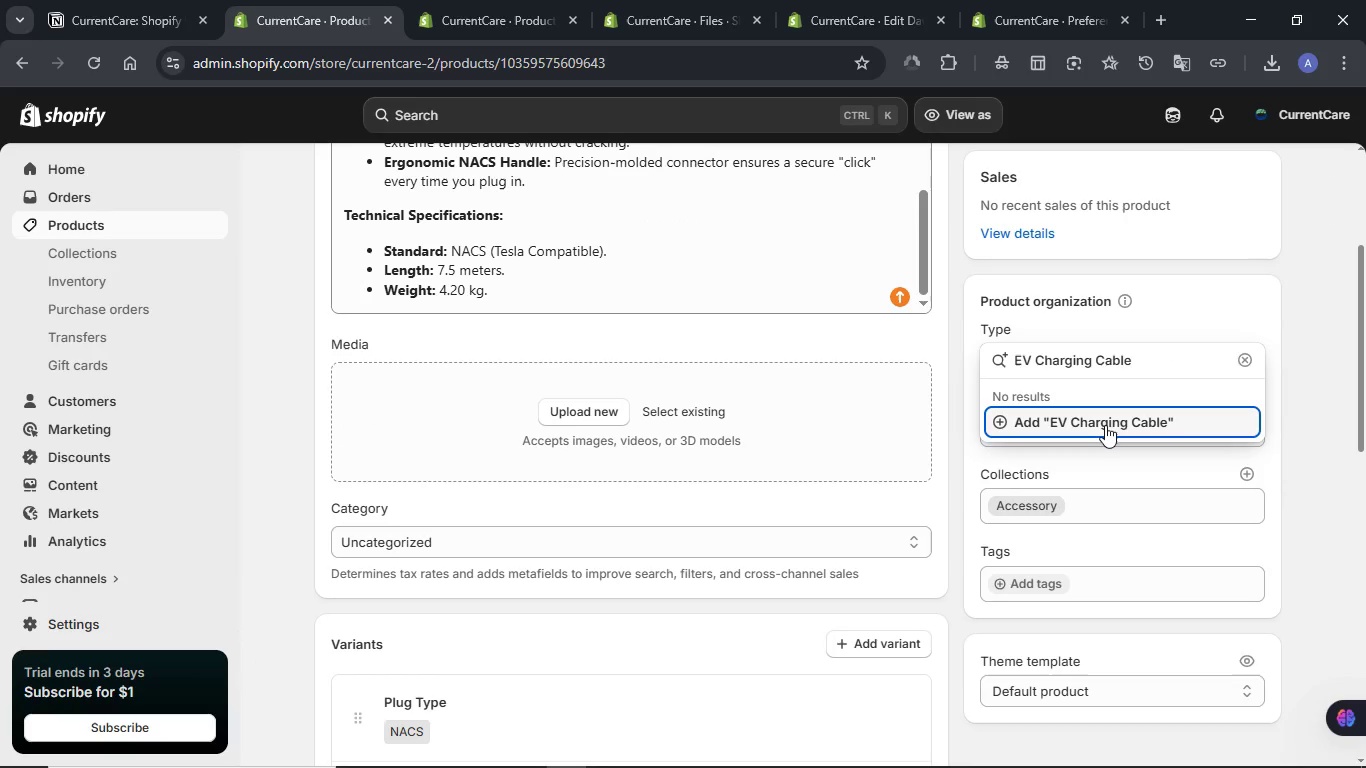 
left_click([1105, 425])
 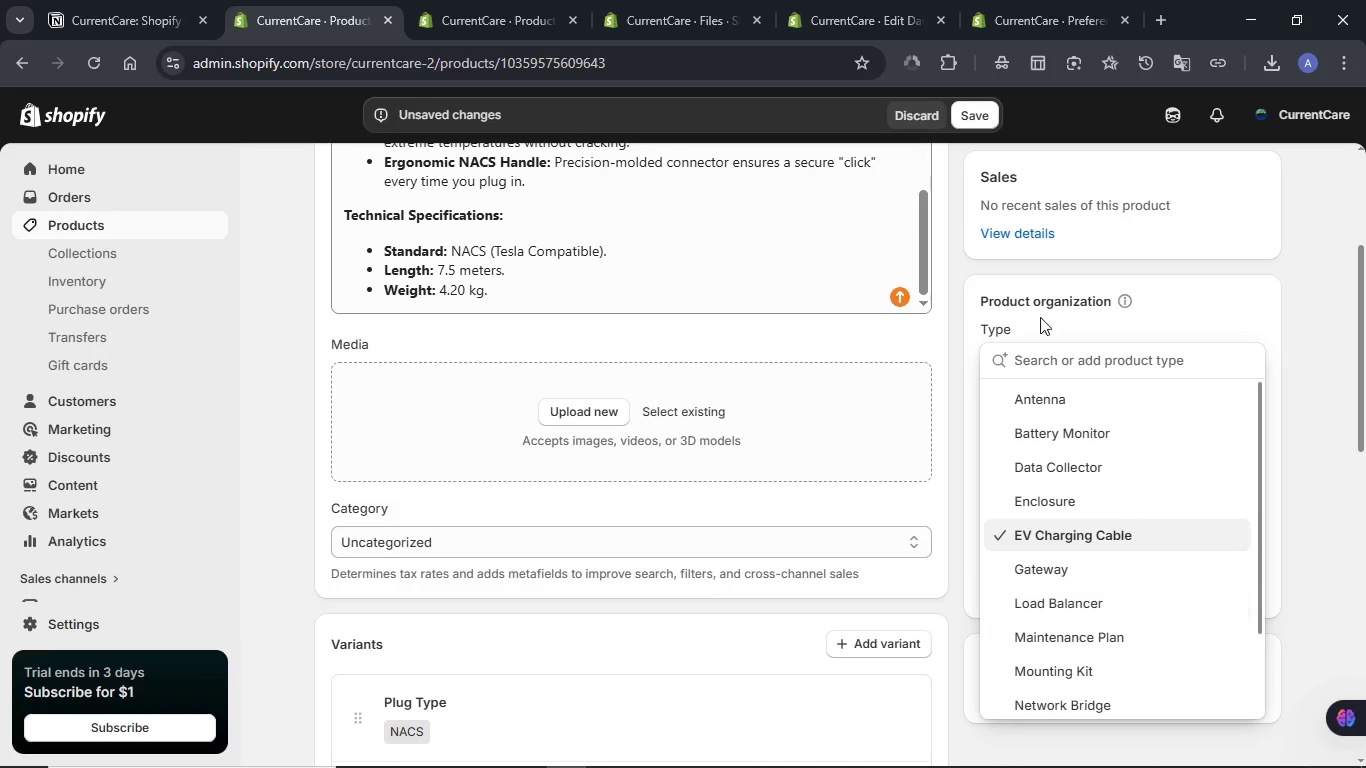 
left_click([984, 114])
 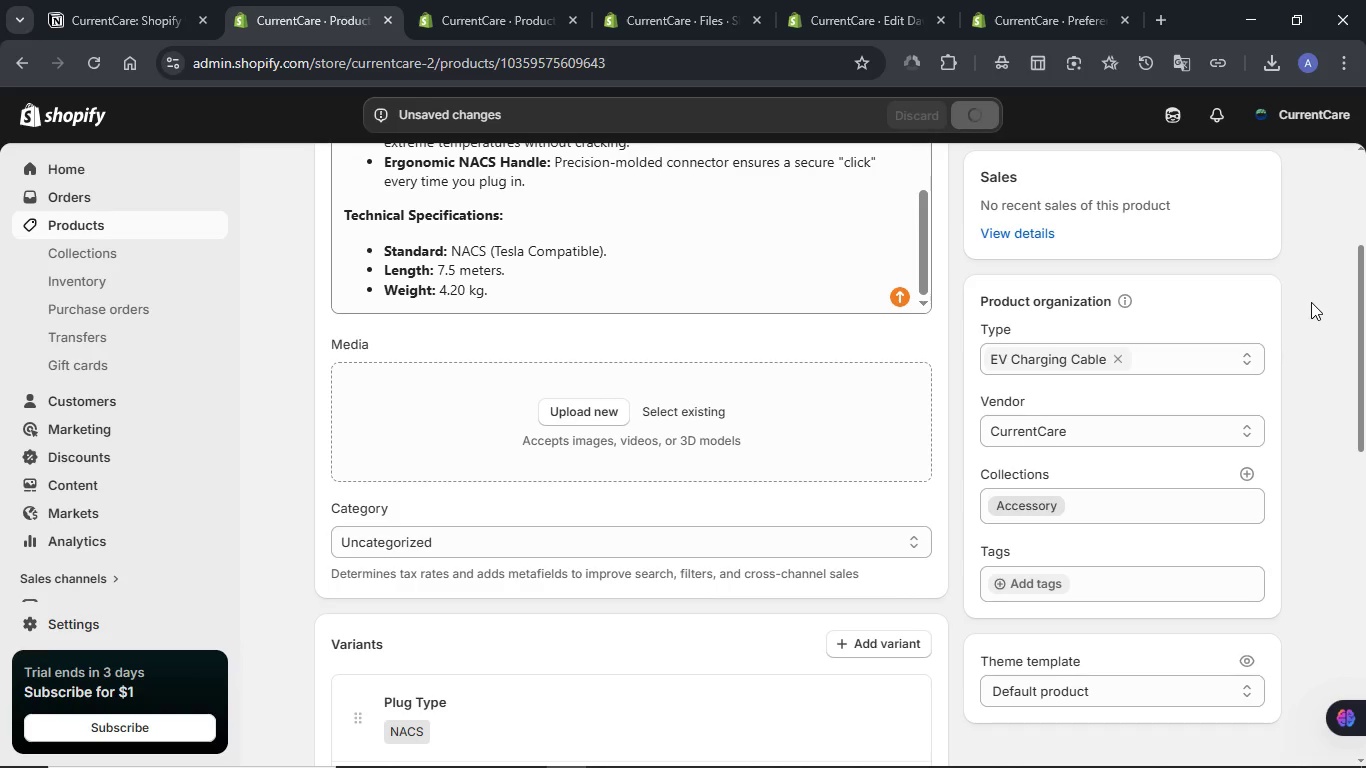 
wait(10.59)
 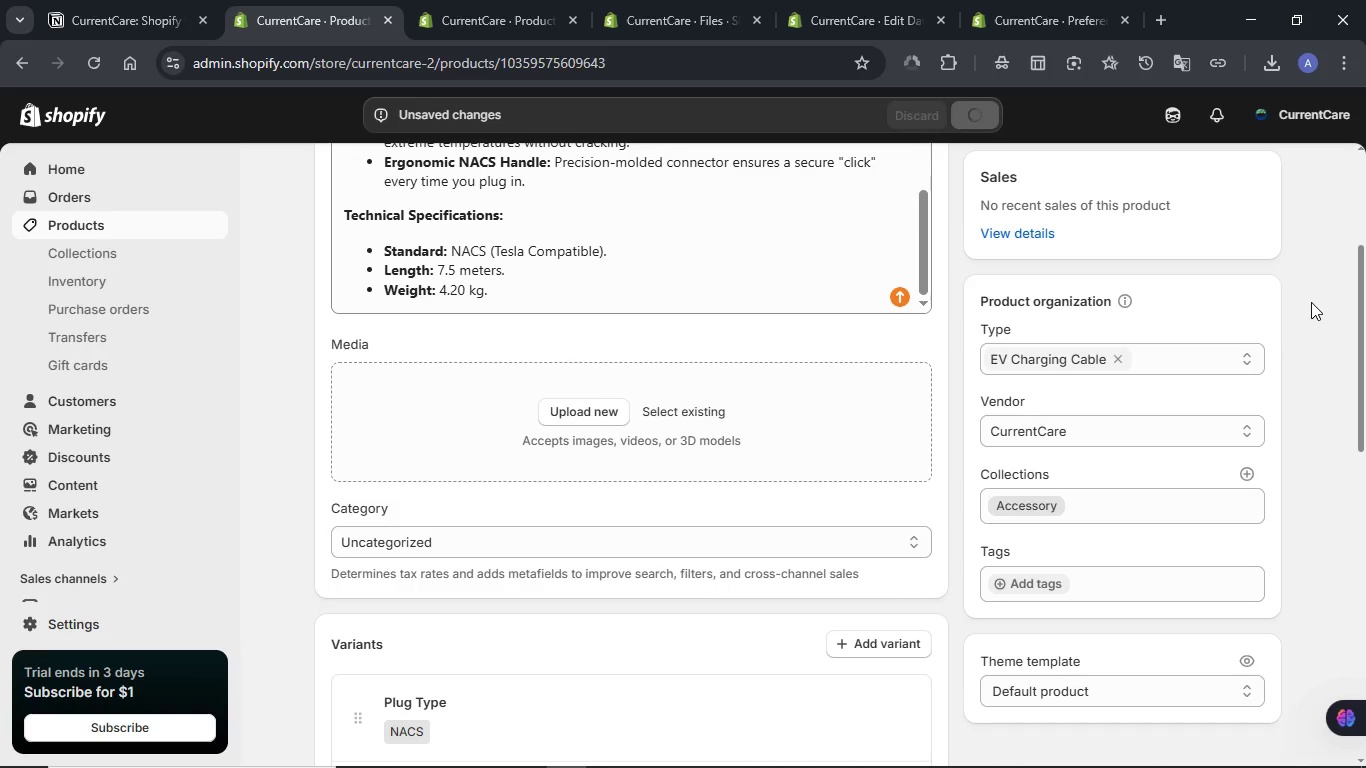 
scroll: coordinate [1311, 302], scroll_direction: down, amount: 1.0
 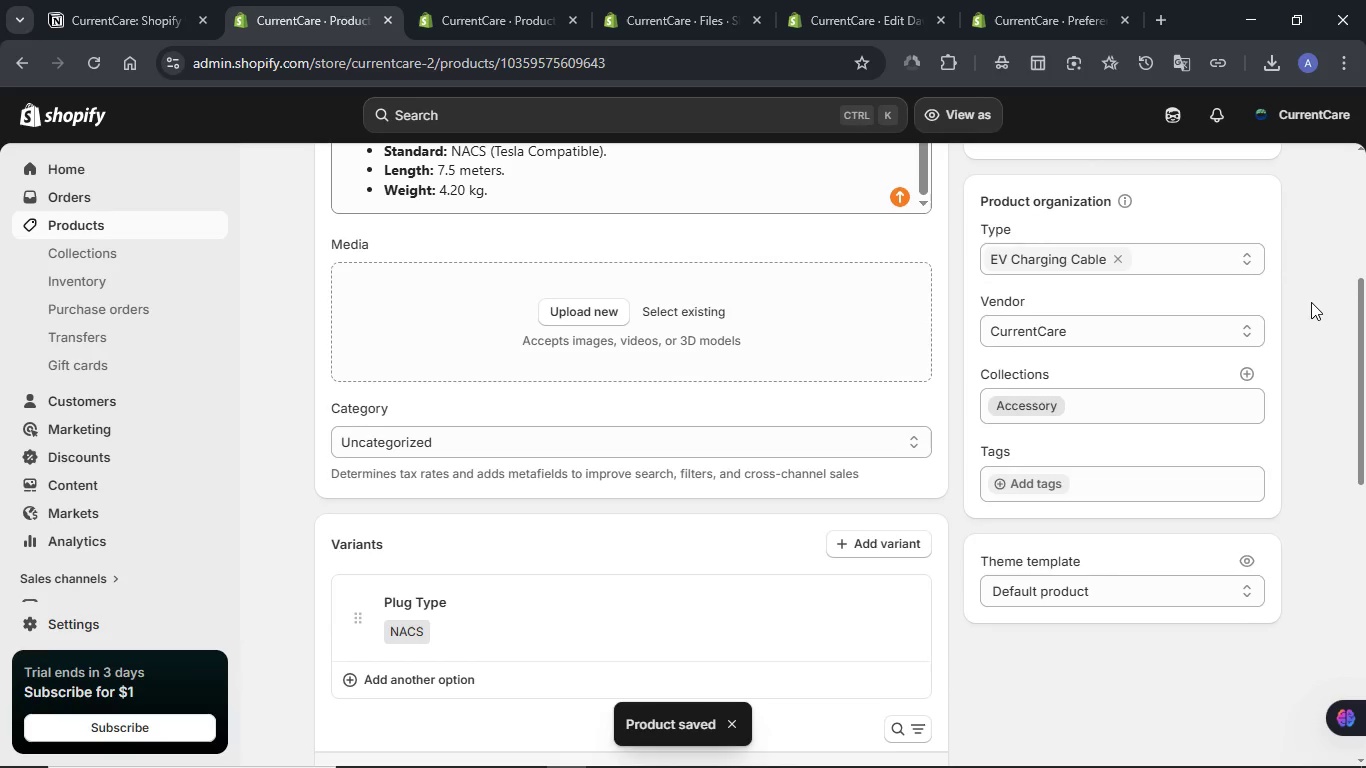 
scroll: coordinate [1311, 302], scroll_direction: up, amount: 2.0
 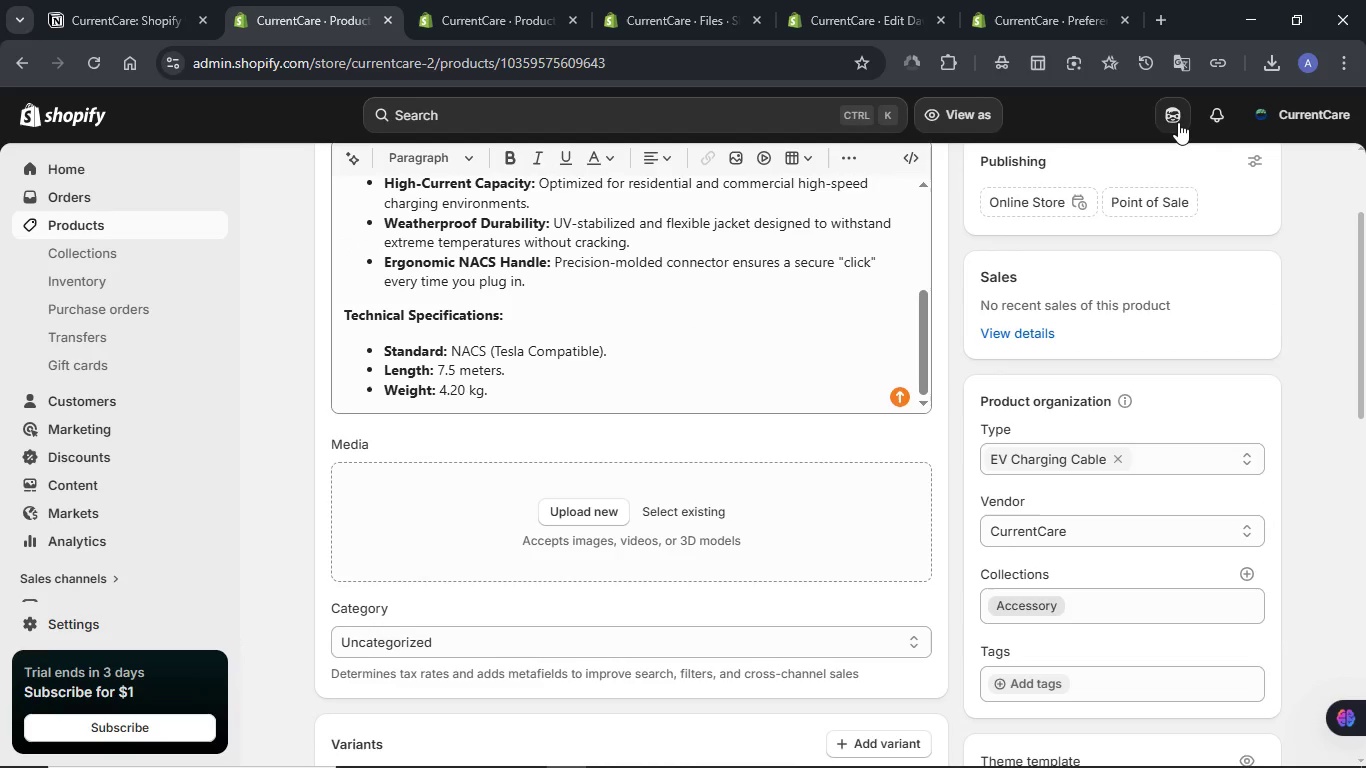 
left_click([1178, 122])
 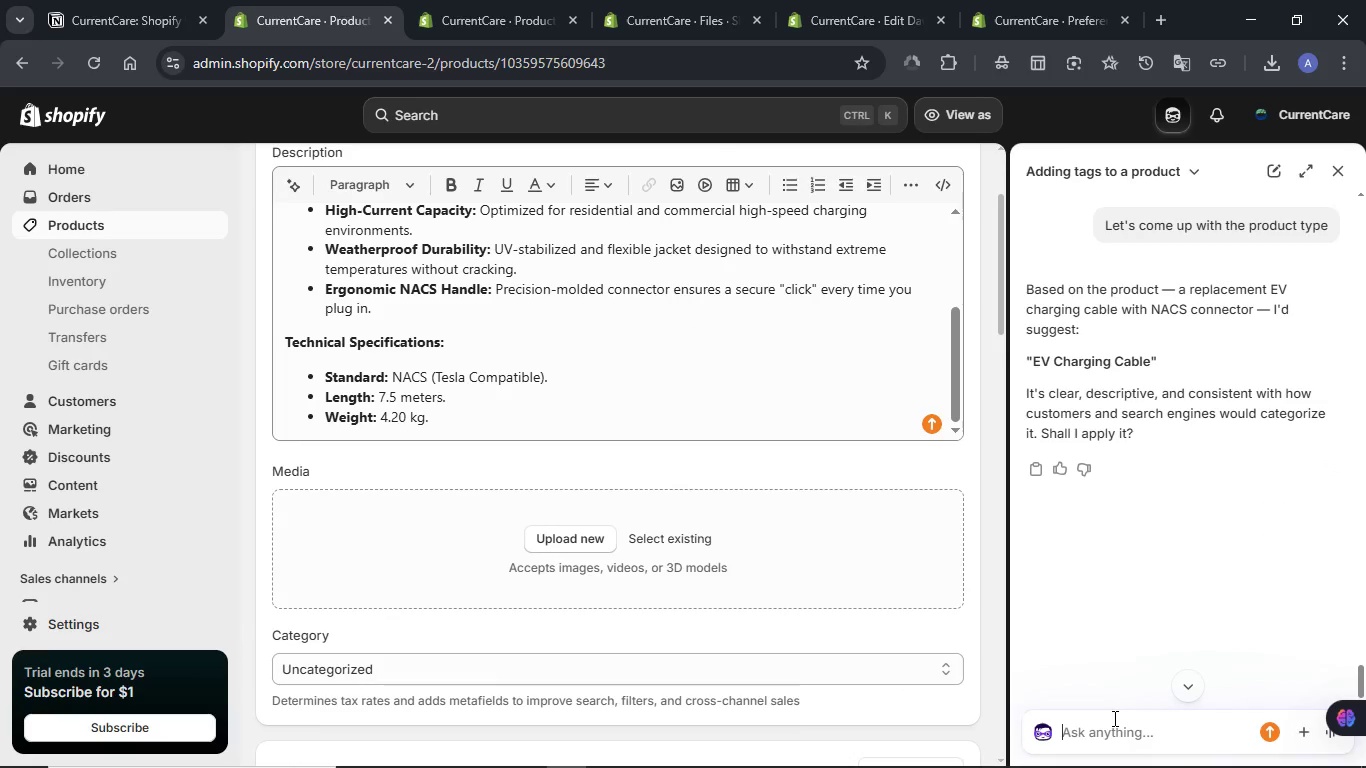 
type(Please add 5 SEO friendly tags to this r)
 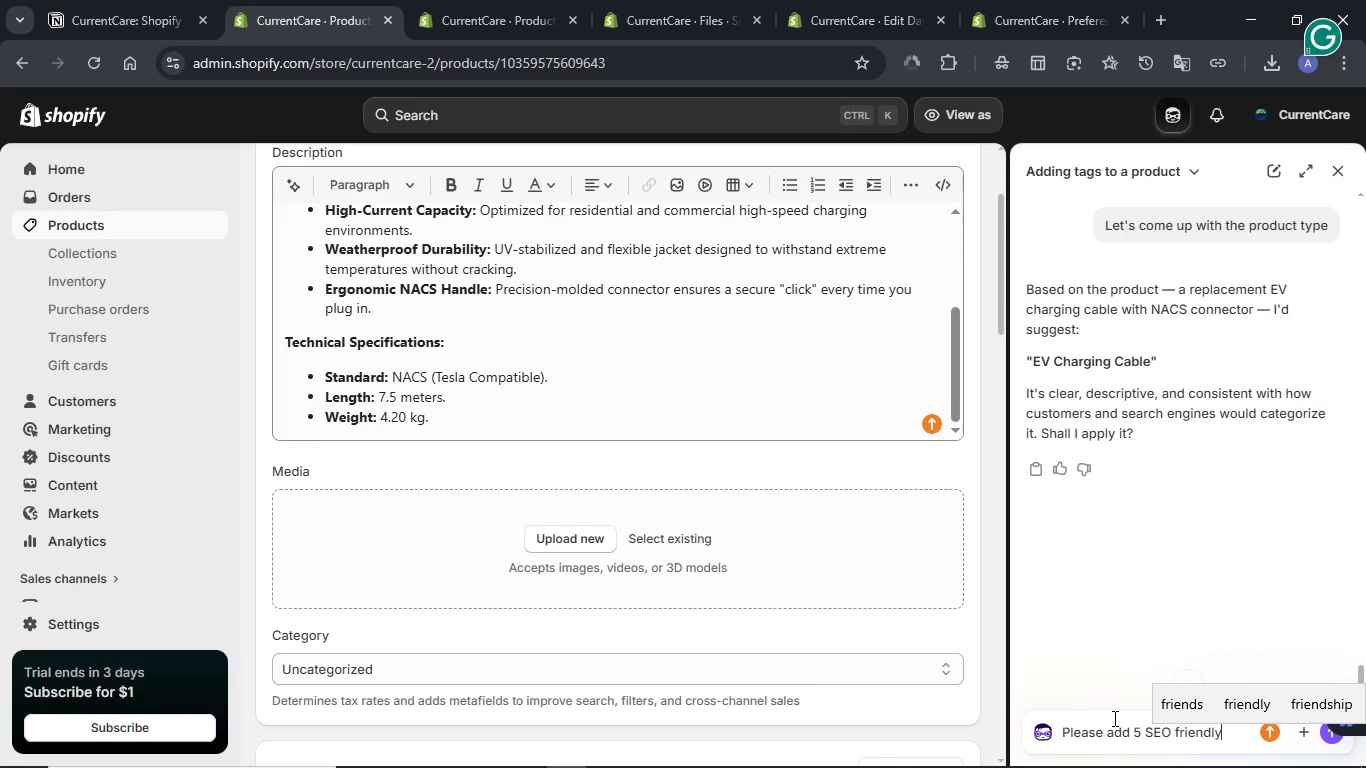 
wait(6.28)
 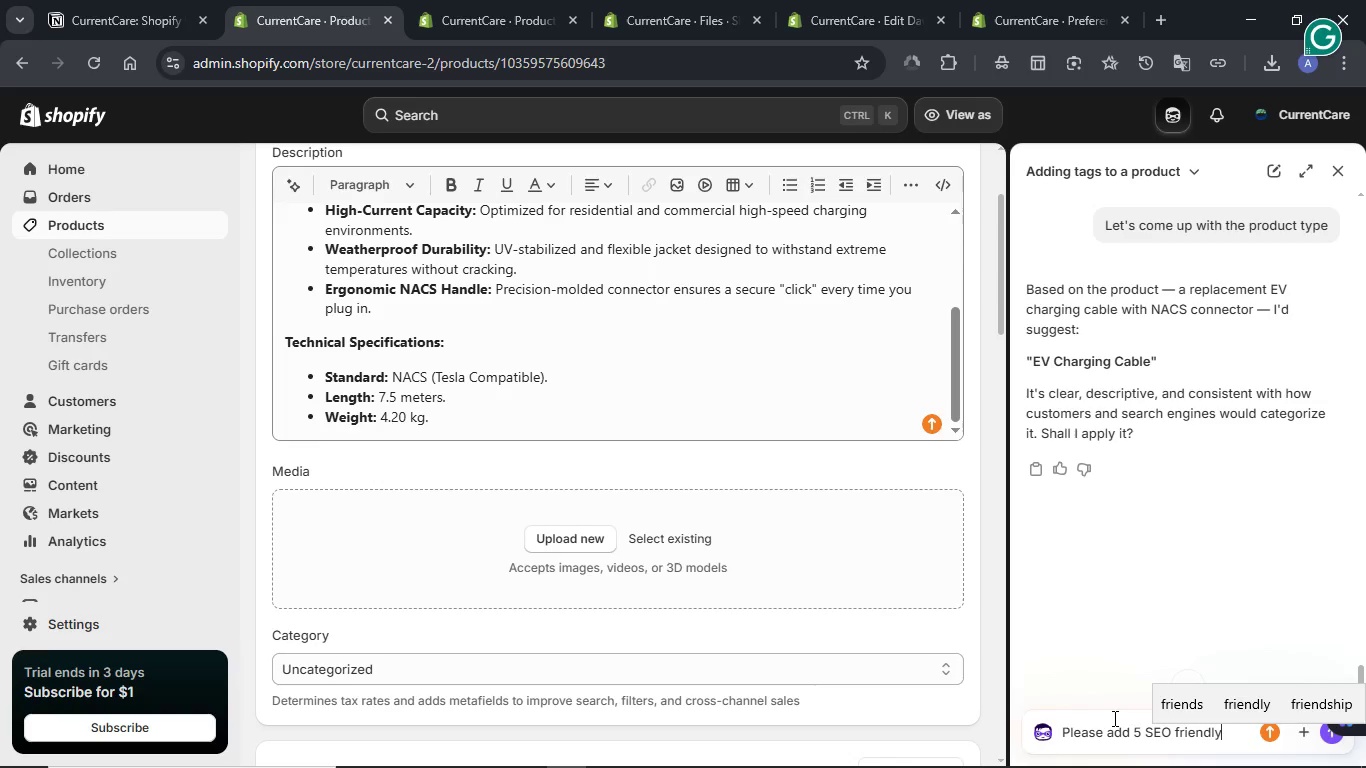 
key(Backspace)
type(product)
 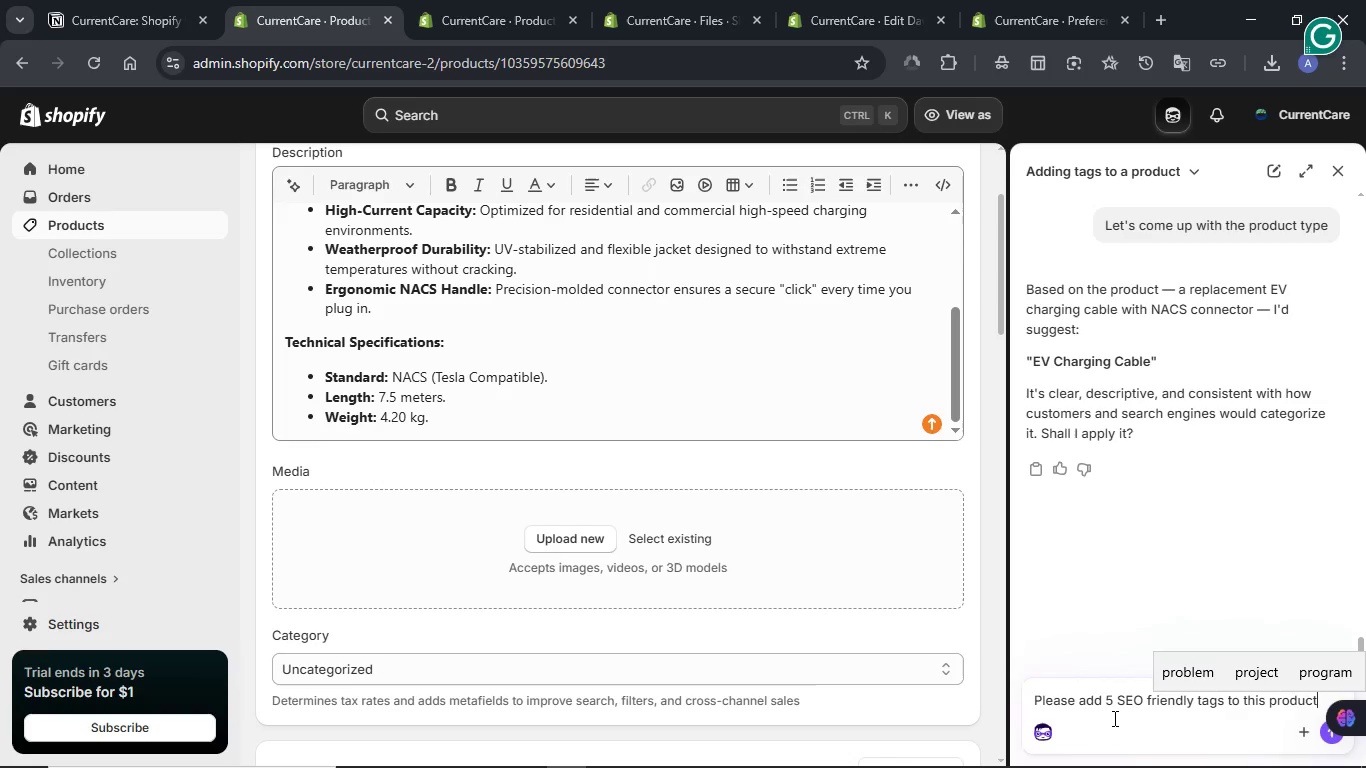 
key(Enter)
 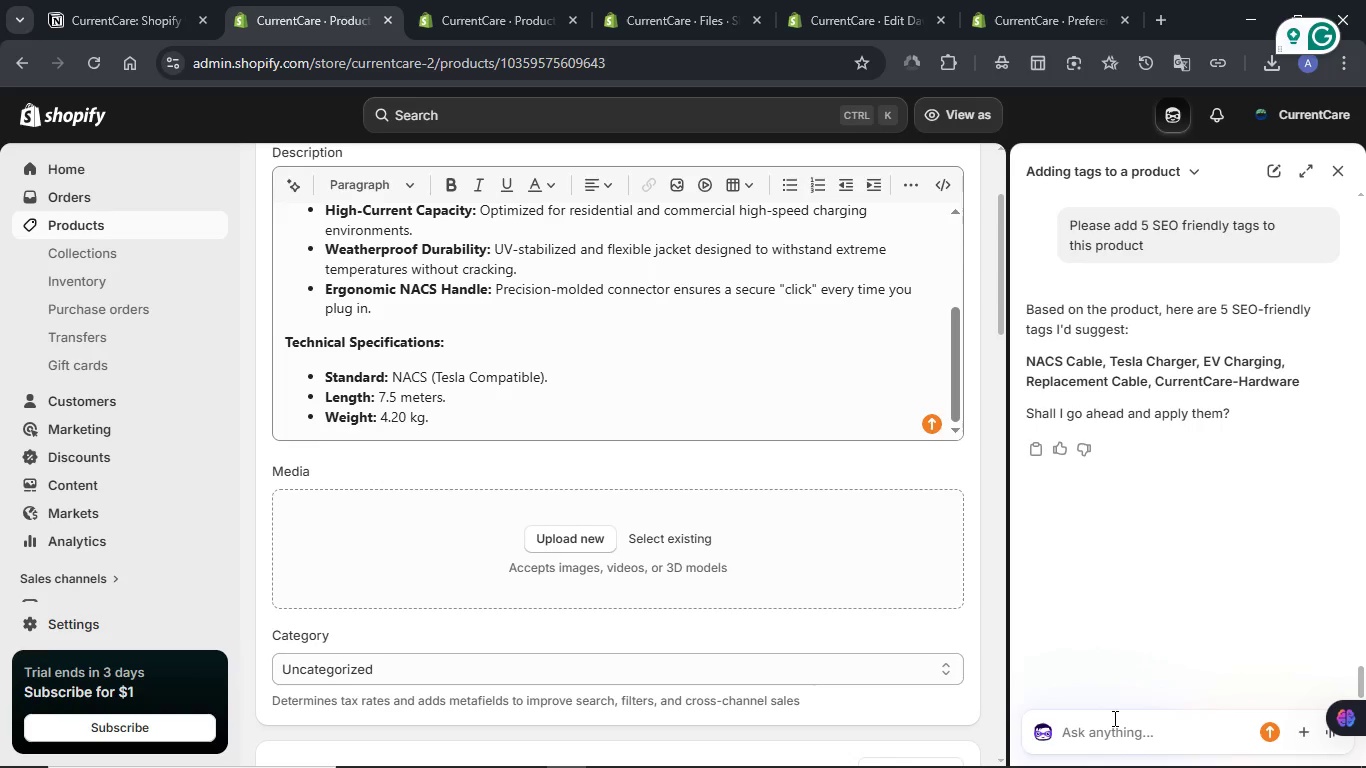 
wait(12.64)
 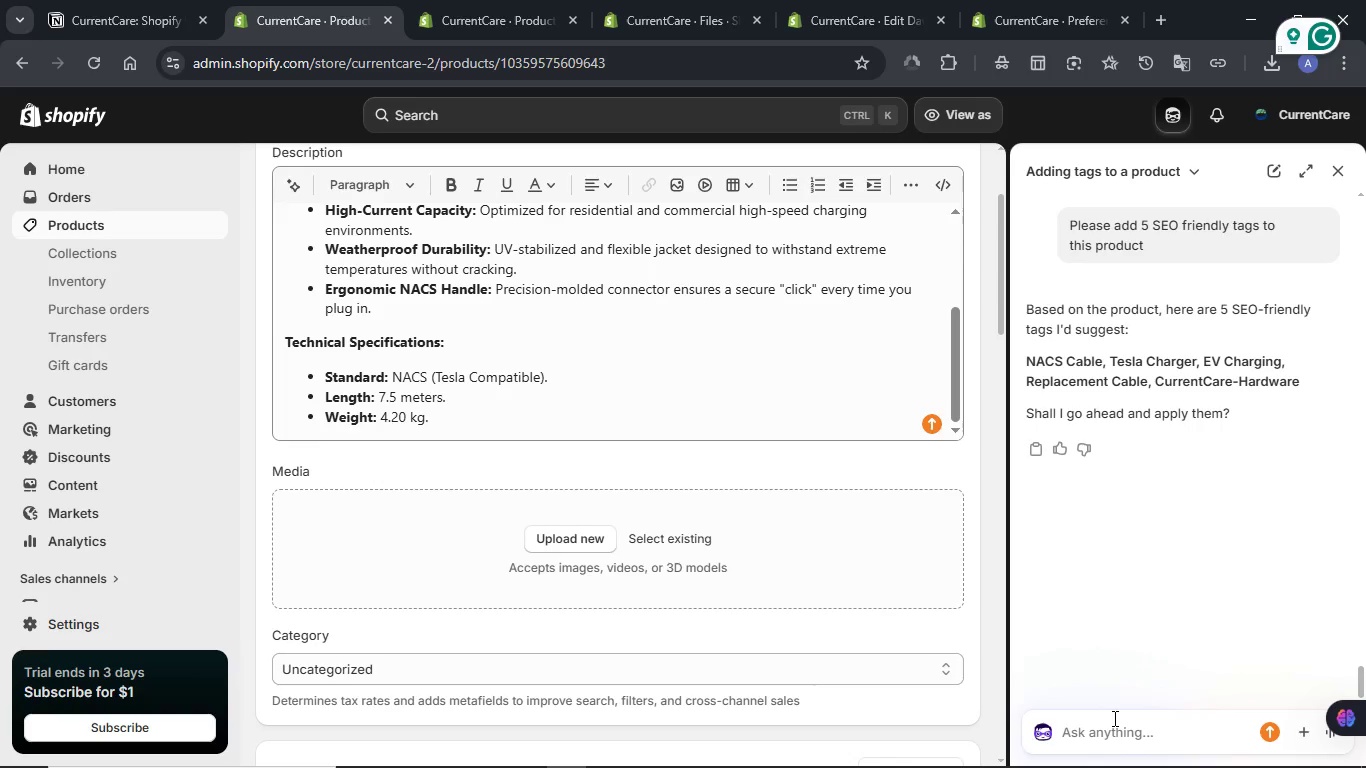 
type(Yes, please app)
 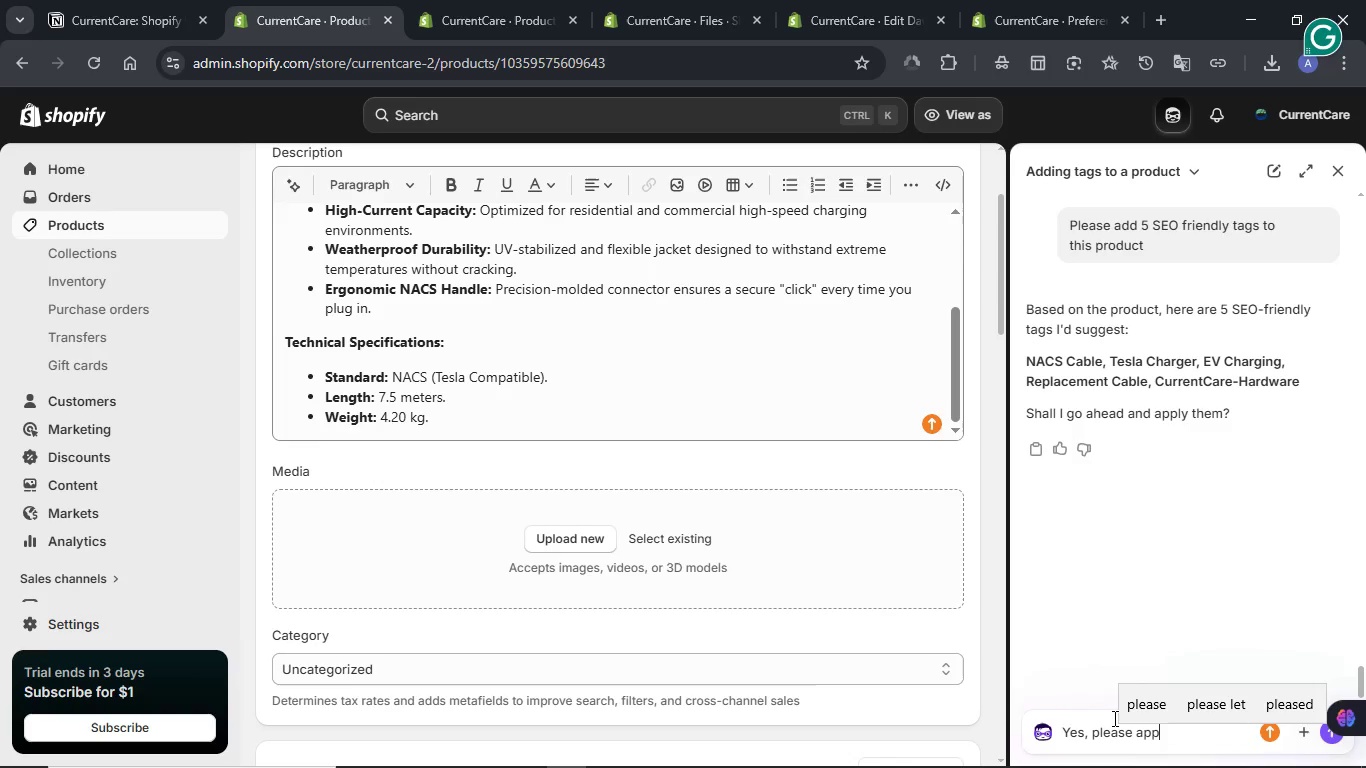 
type(ly hem)
 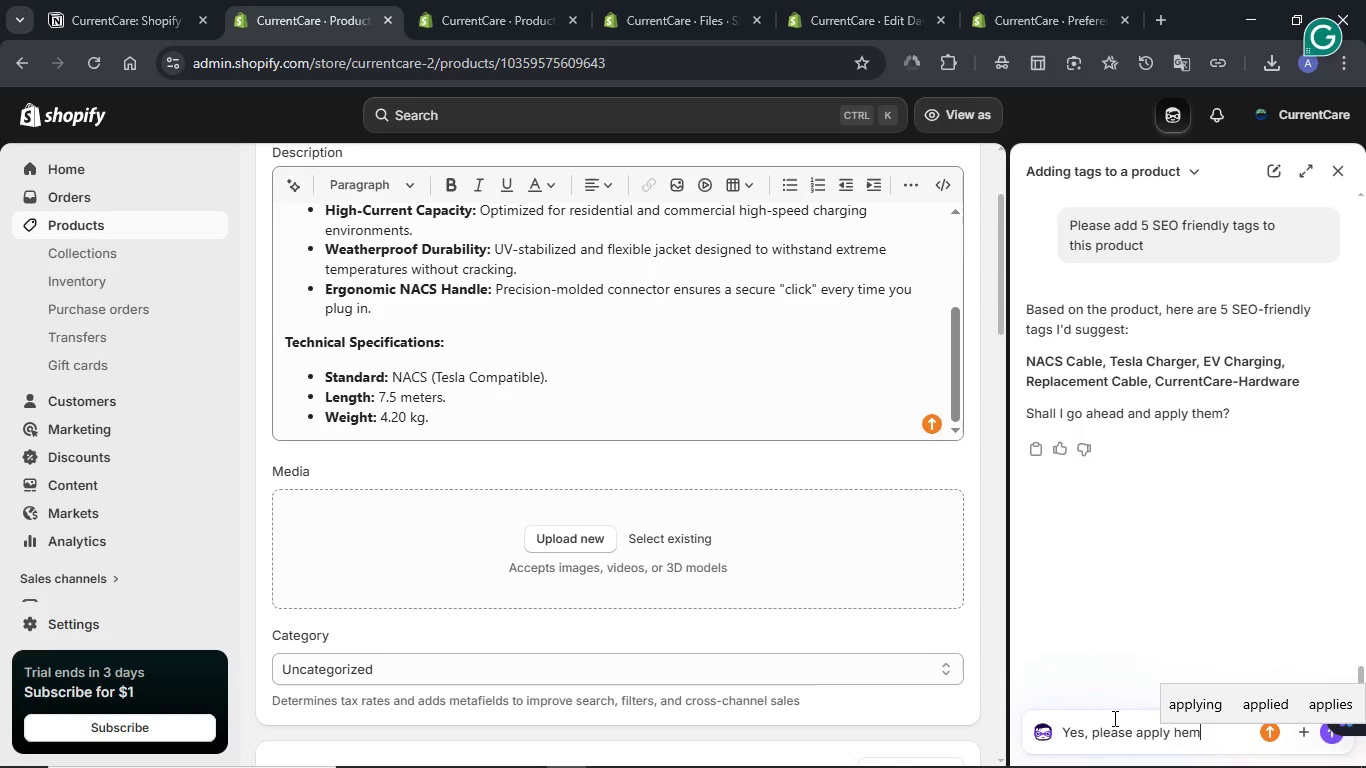 
key(Backspace)
key(Backspace)
key(Backspace)
type(them)
key(NumpadEnter)
 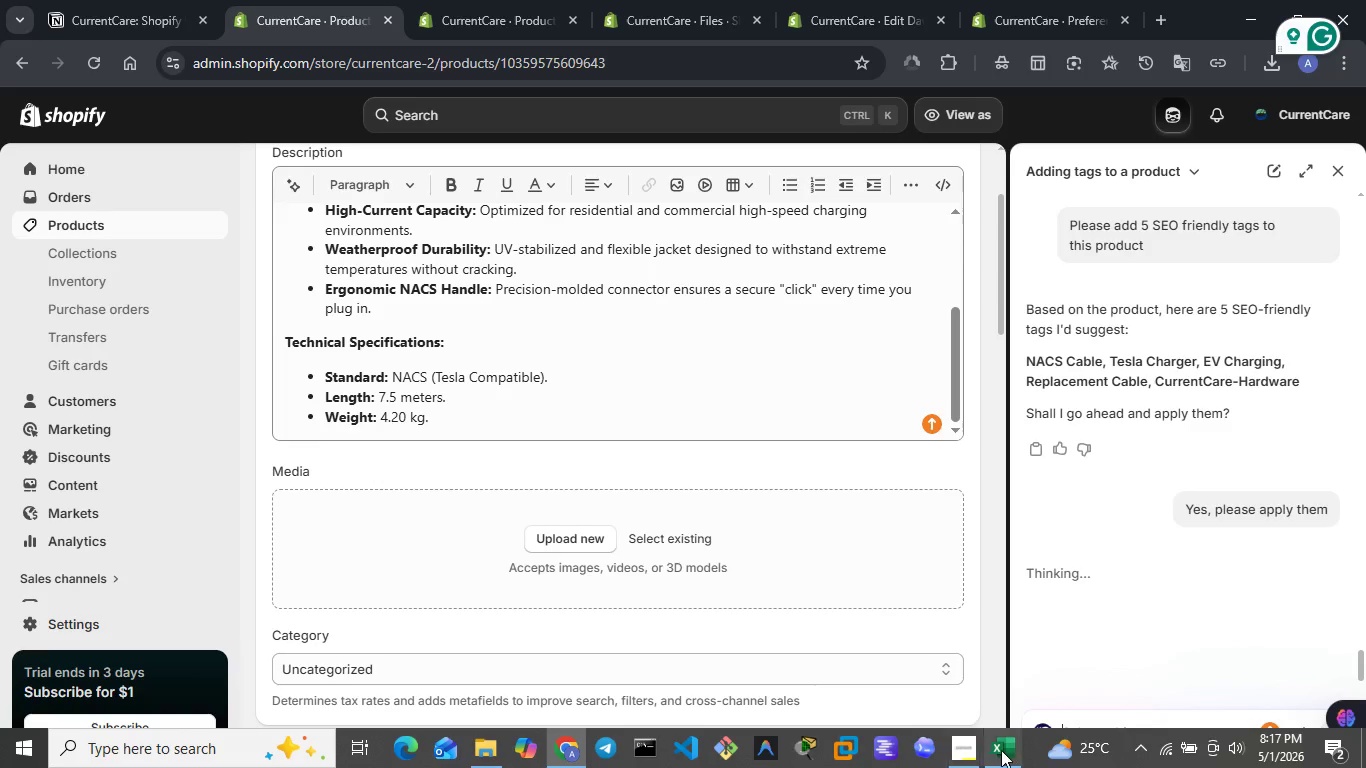 
left_click([962, 751])
 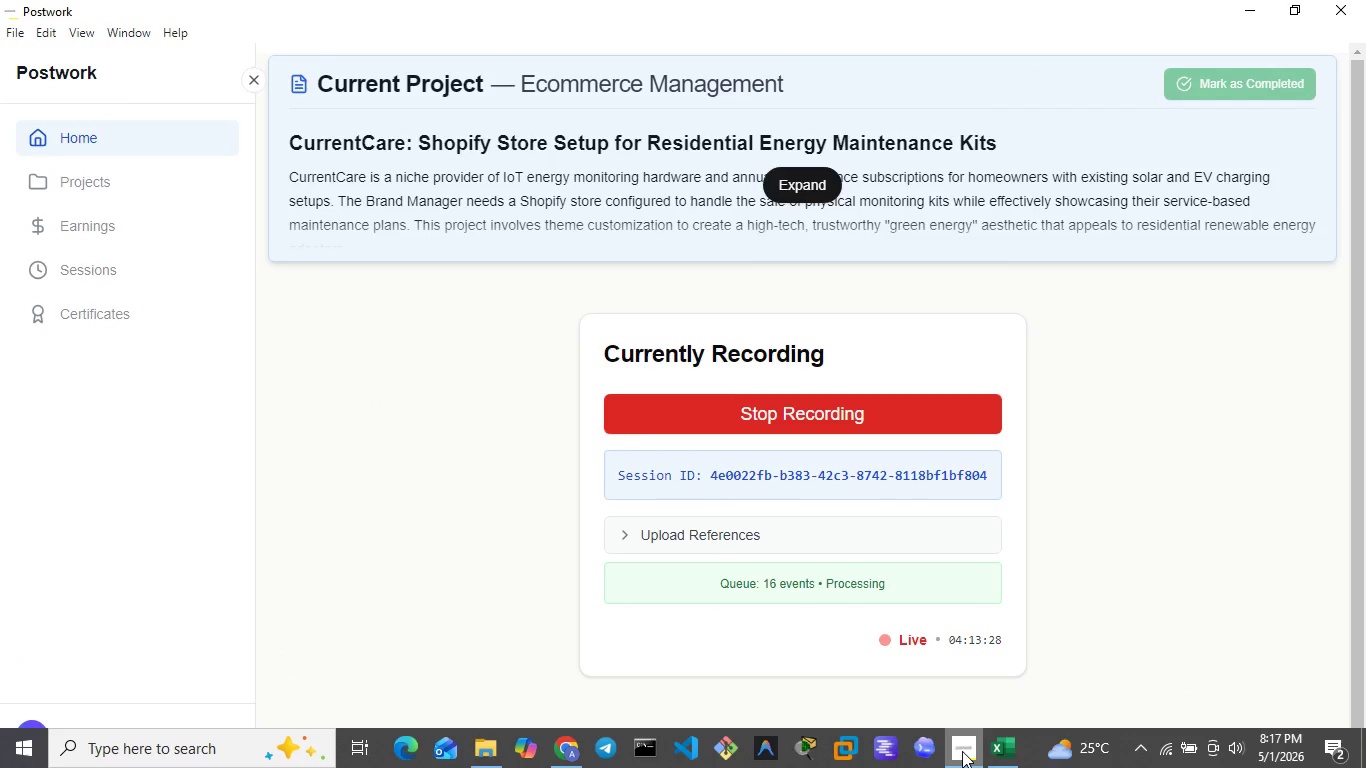 
left_click([962, 751])
 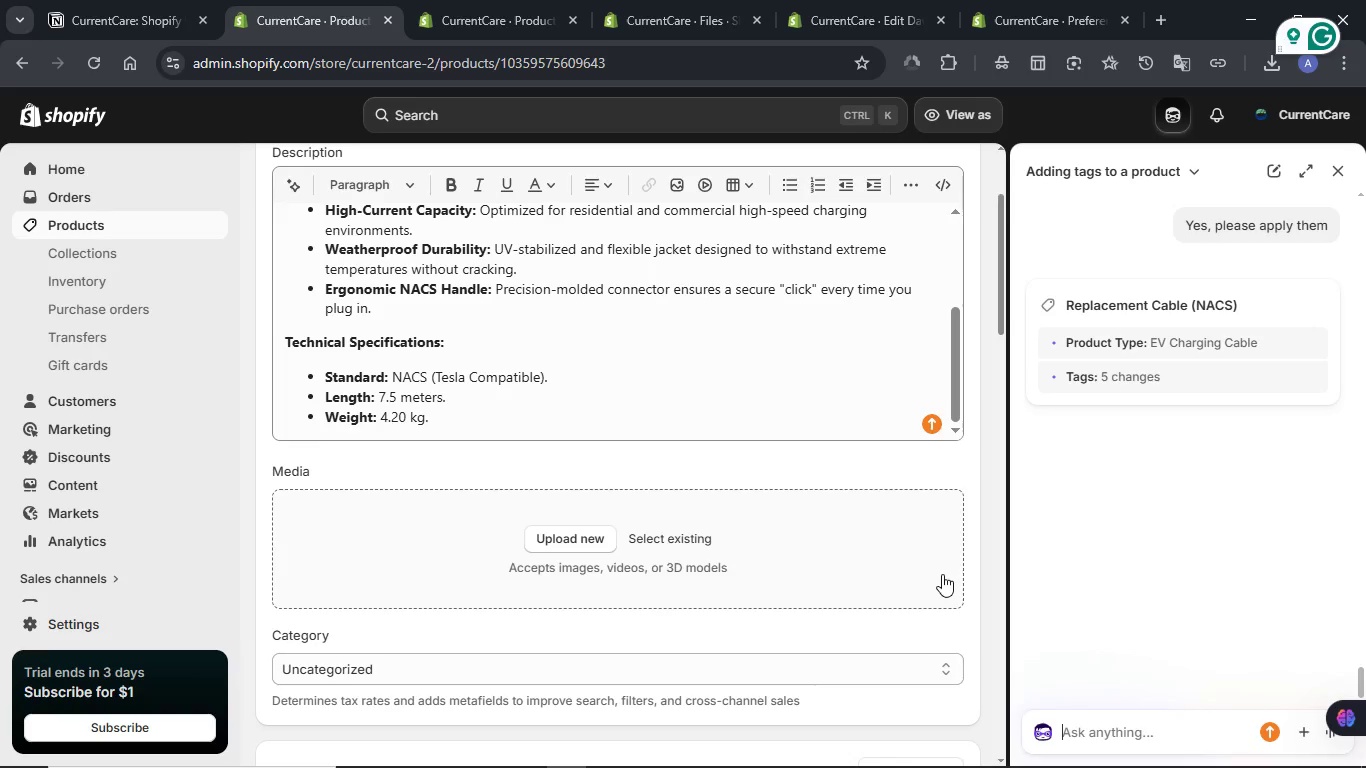 
wait(7.52)
 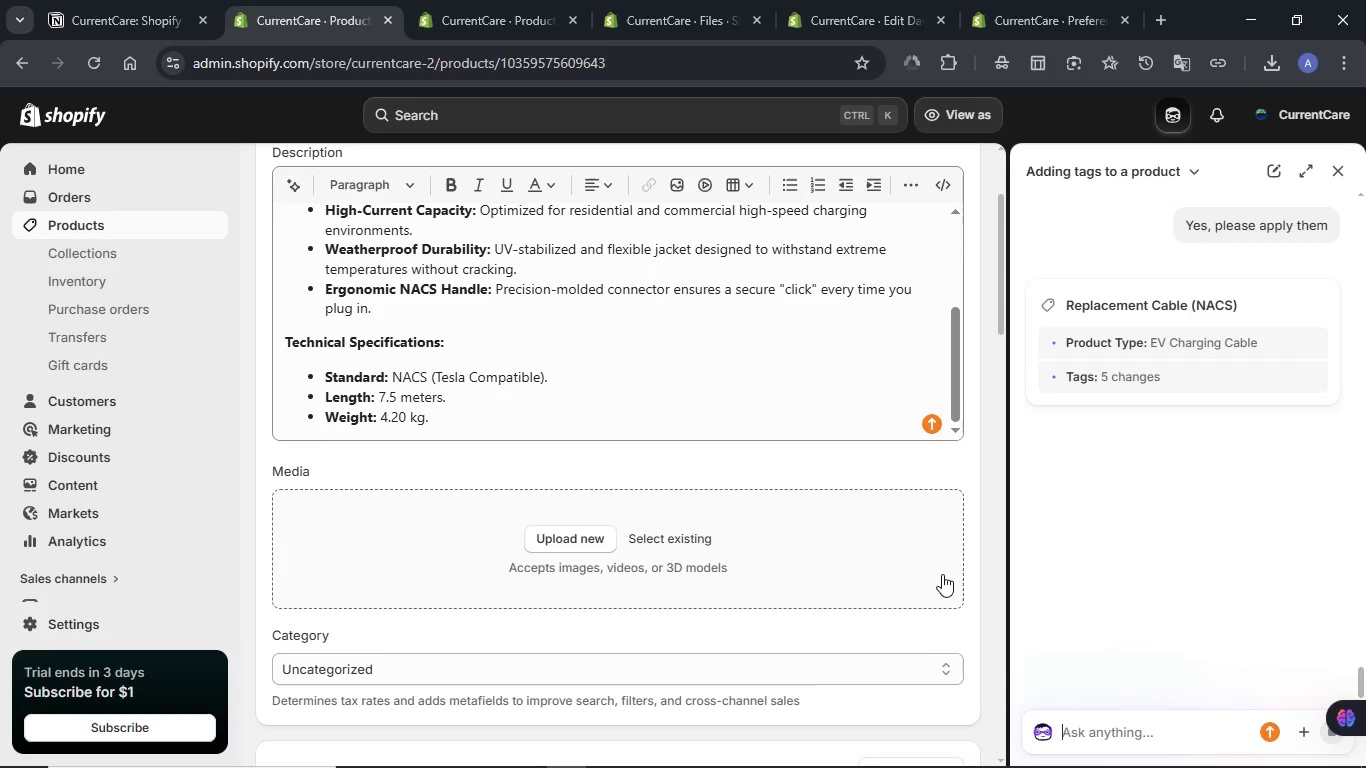 
left_click([965, 125])
 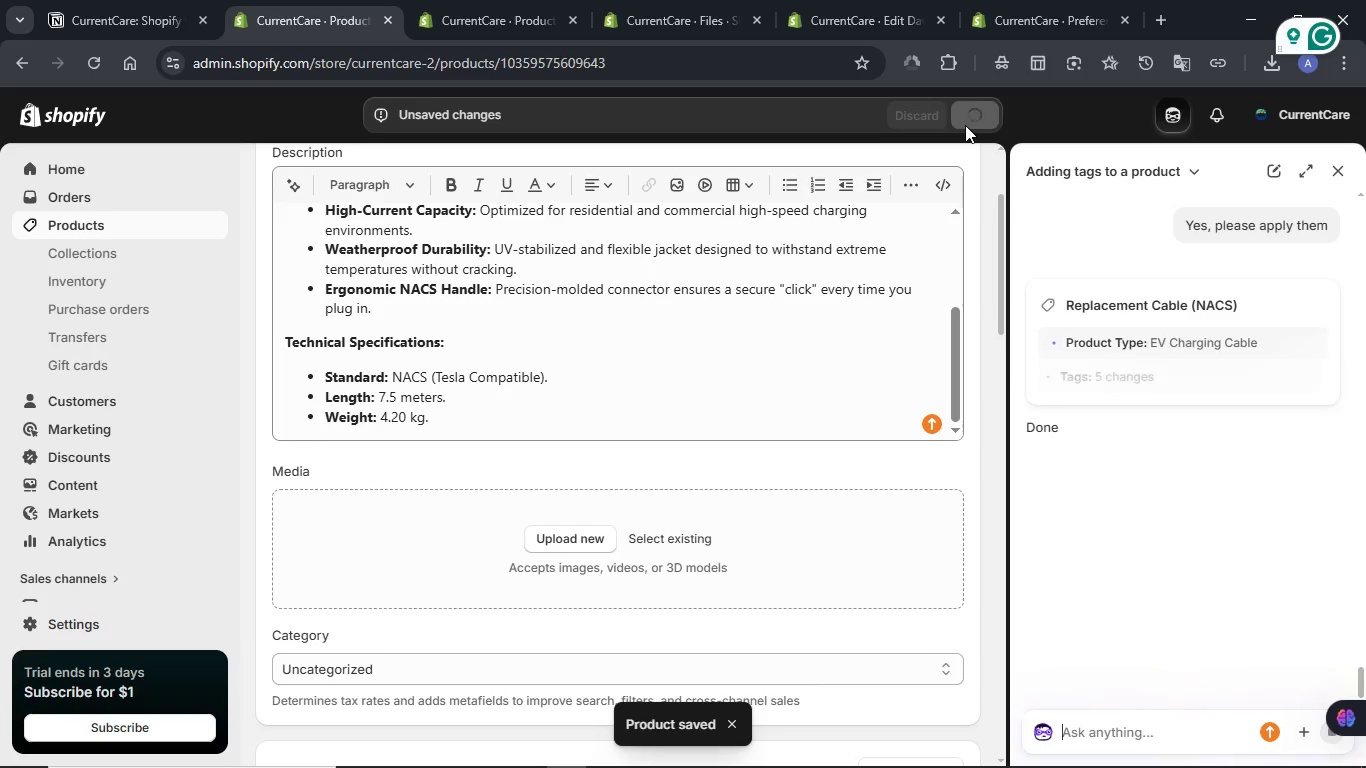 
wait(21.77)
 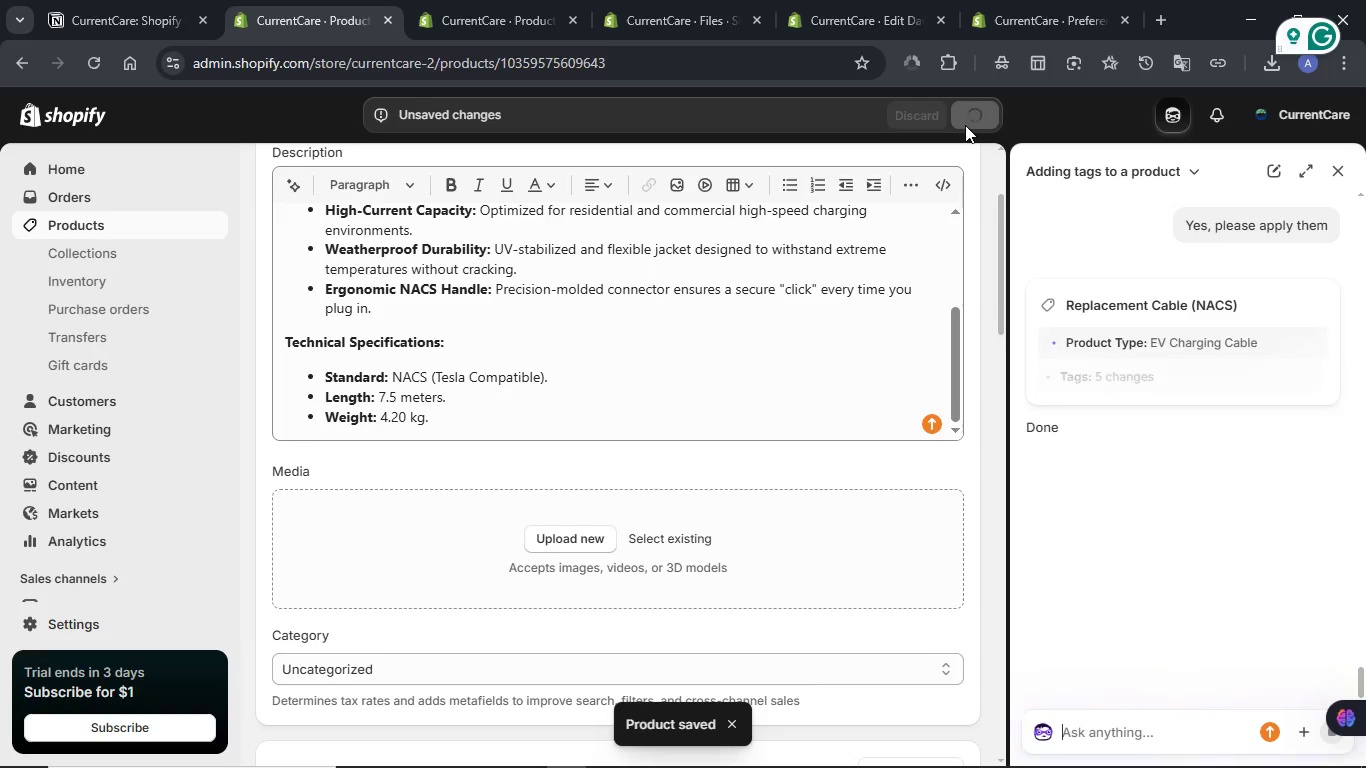 
left_click([1128, 734])
 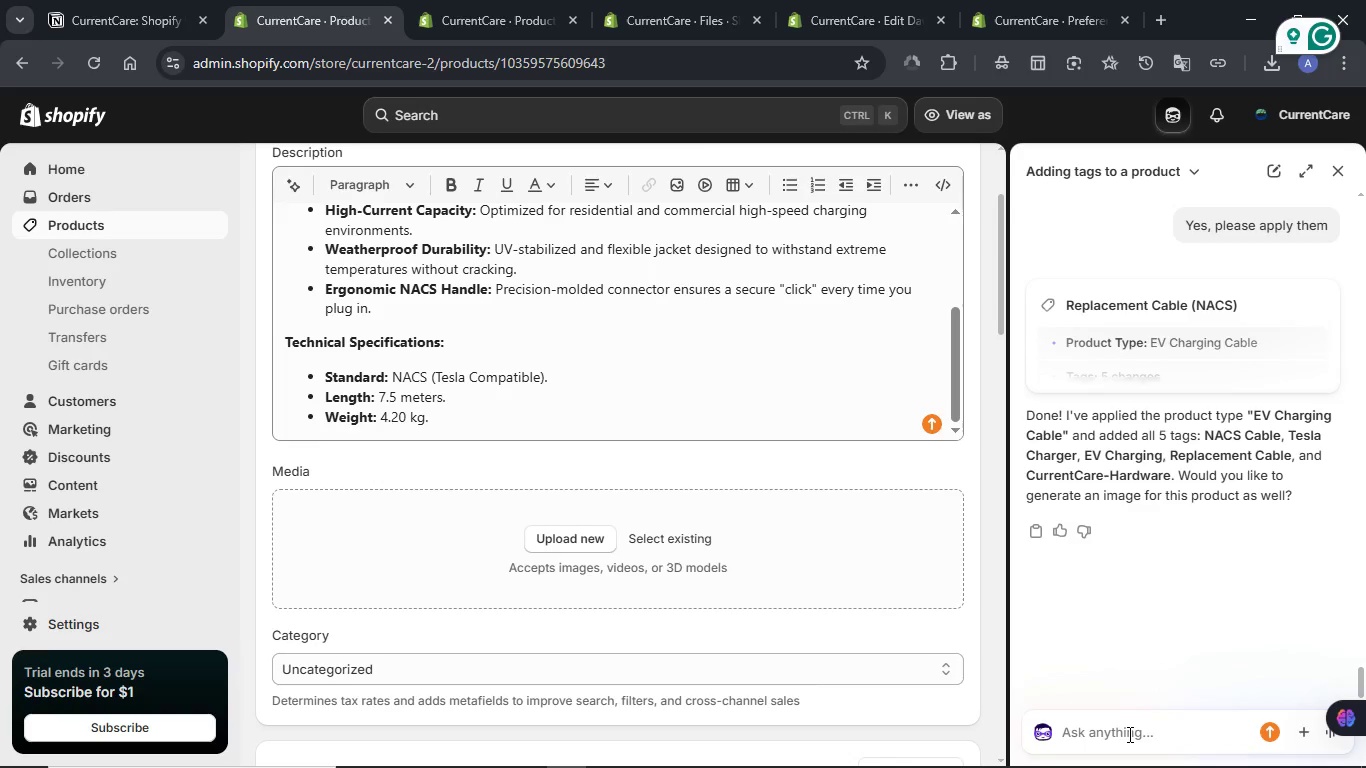 
wait(8.59)
 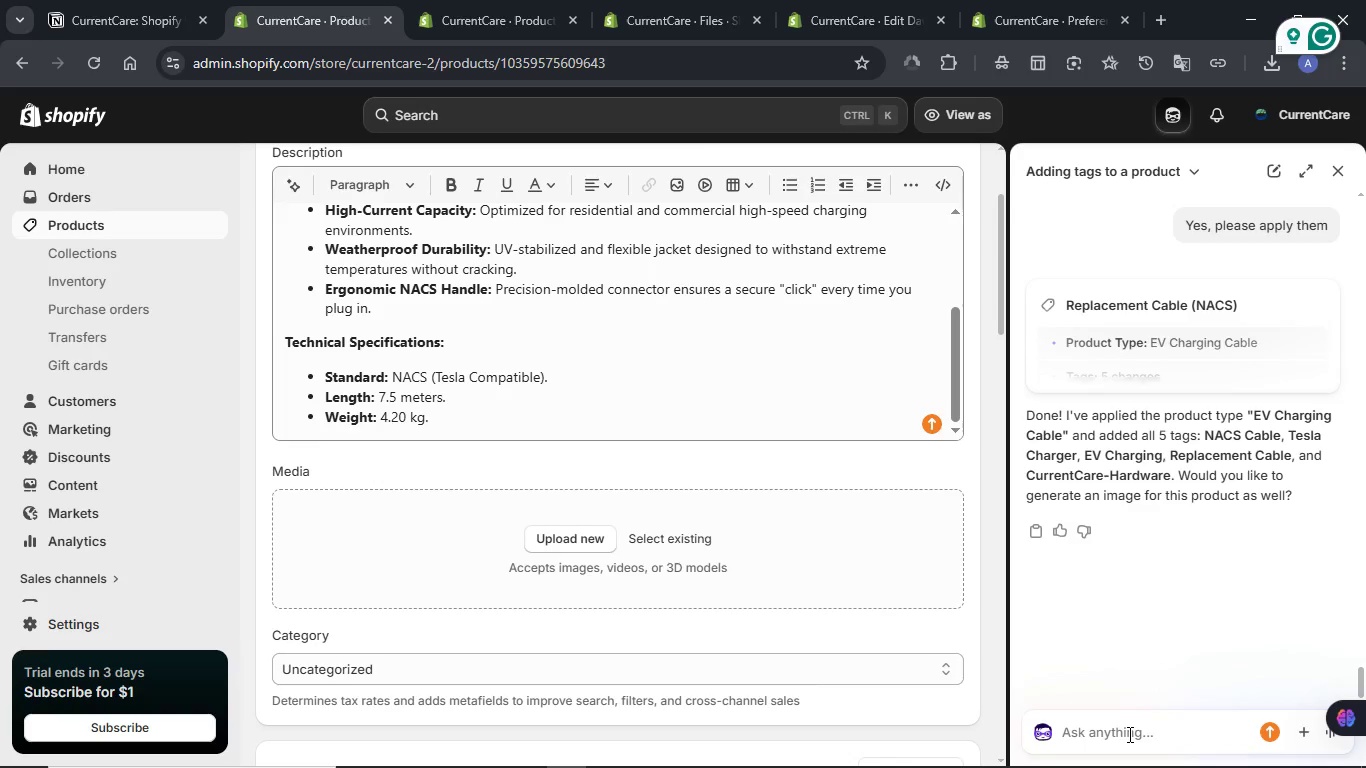 
type(Let's generate an image for this product a clear white background please)
 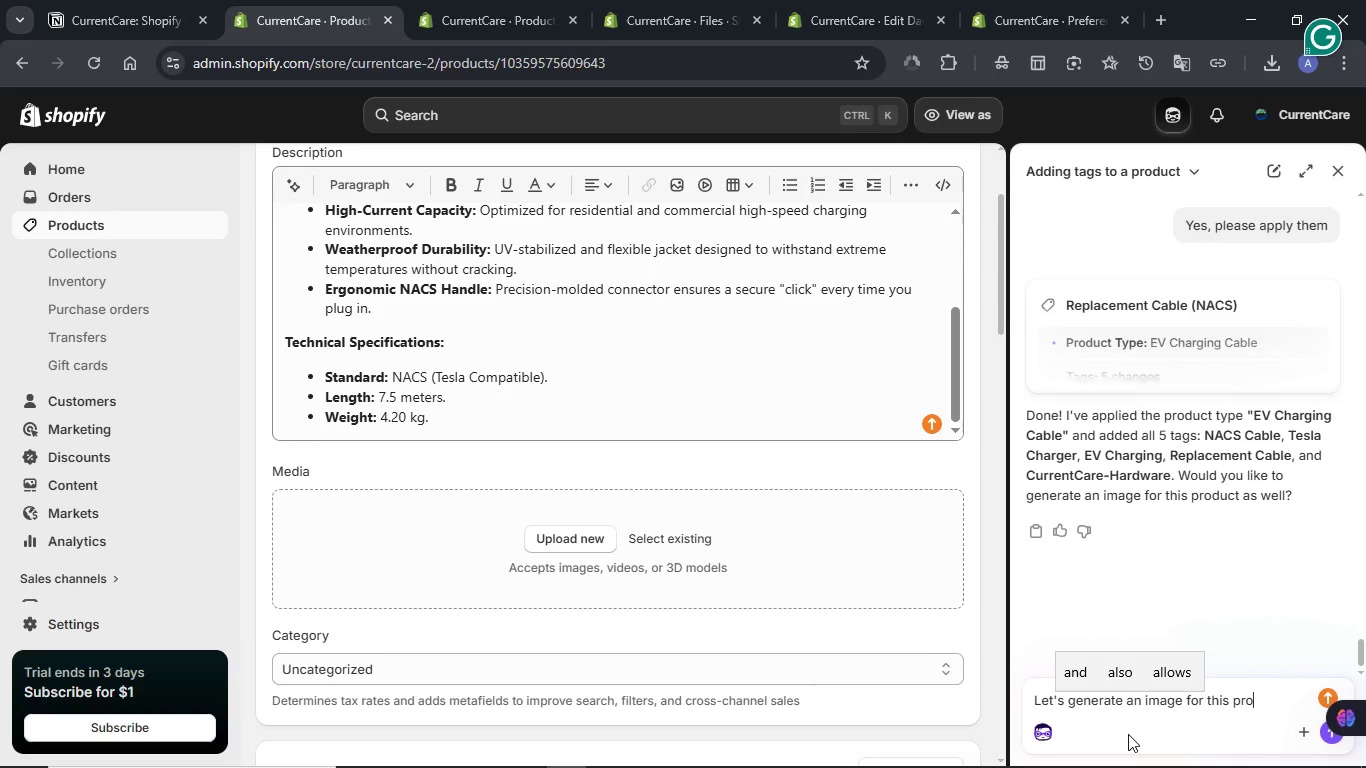 
wait(8.53)
 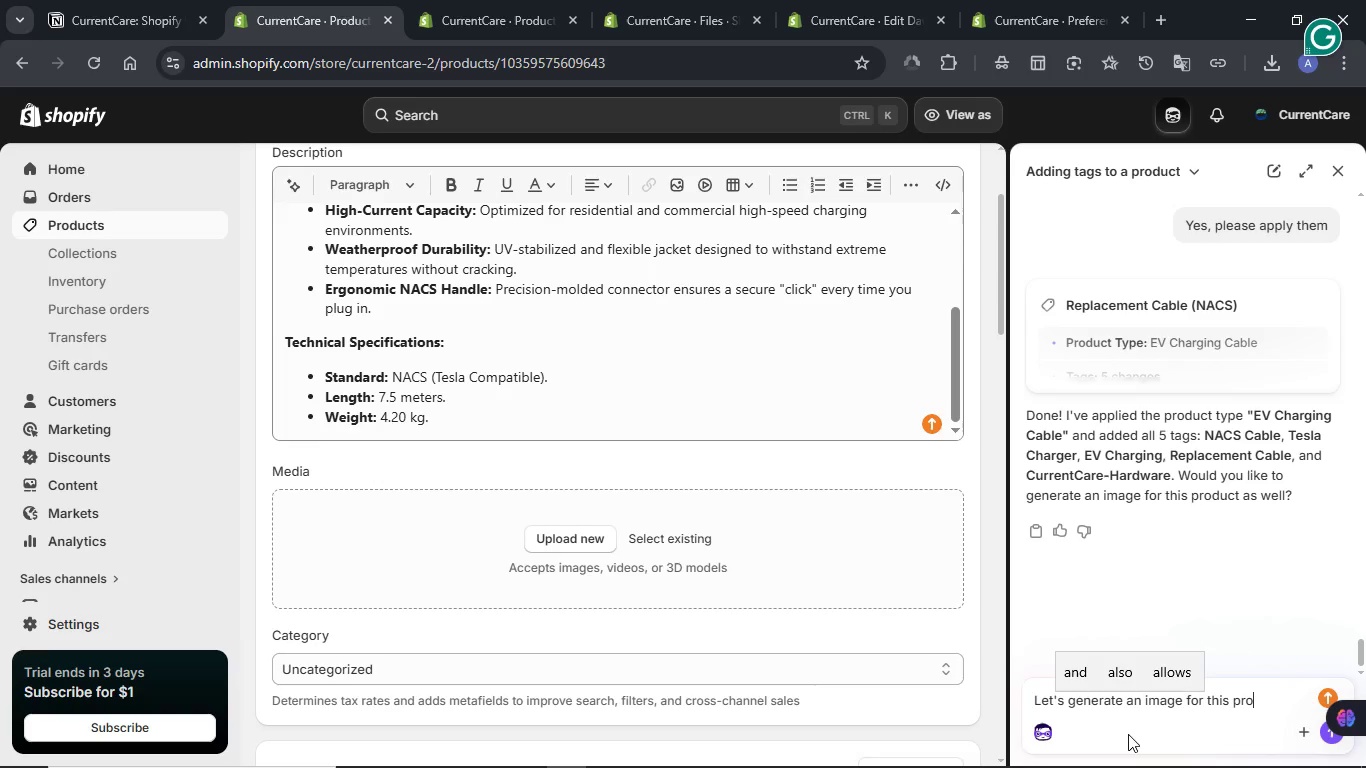 
key(Enter)
 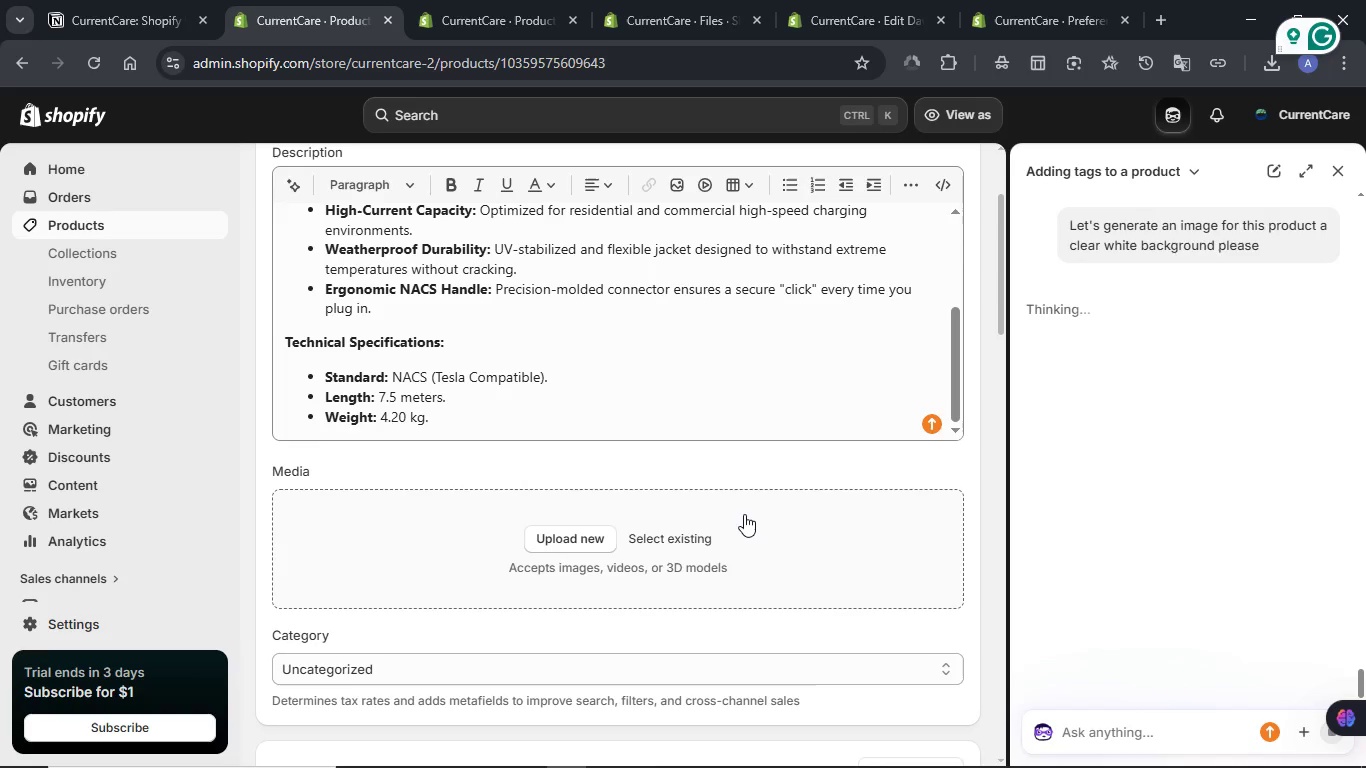 
wait(5.92)
 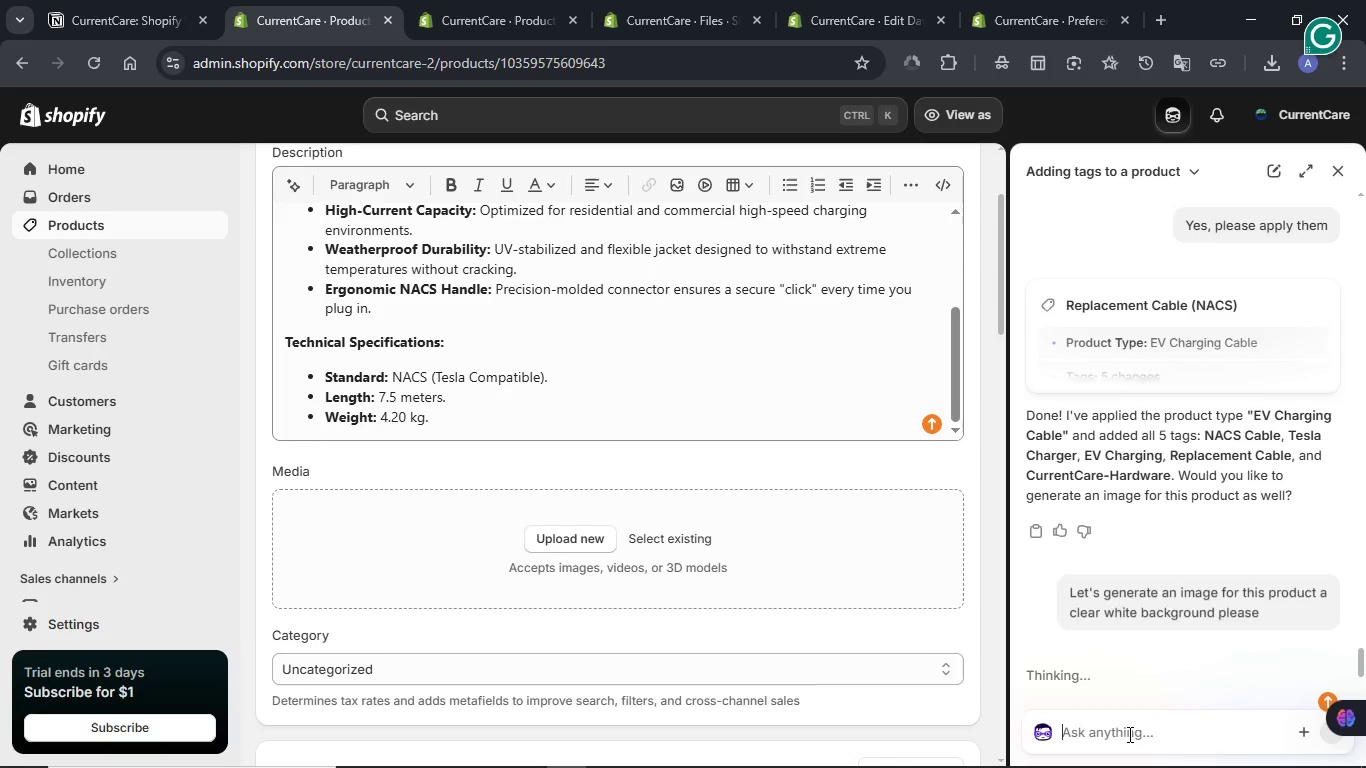 
scroll: coordinate [860, 467], scroll_direction: down, amount: 9.0
 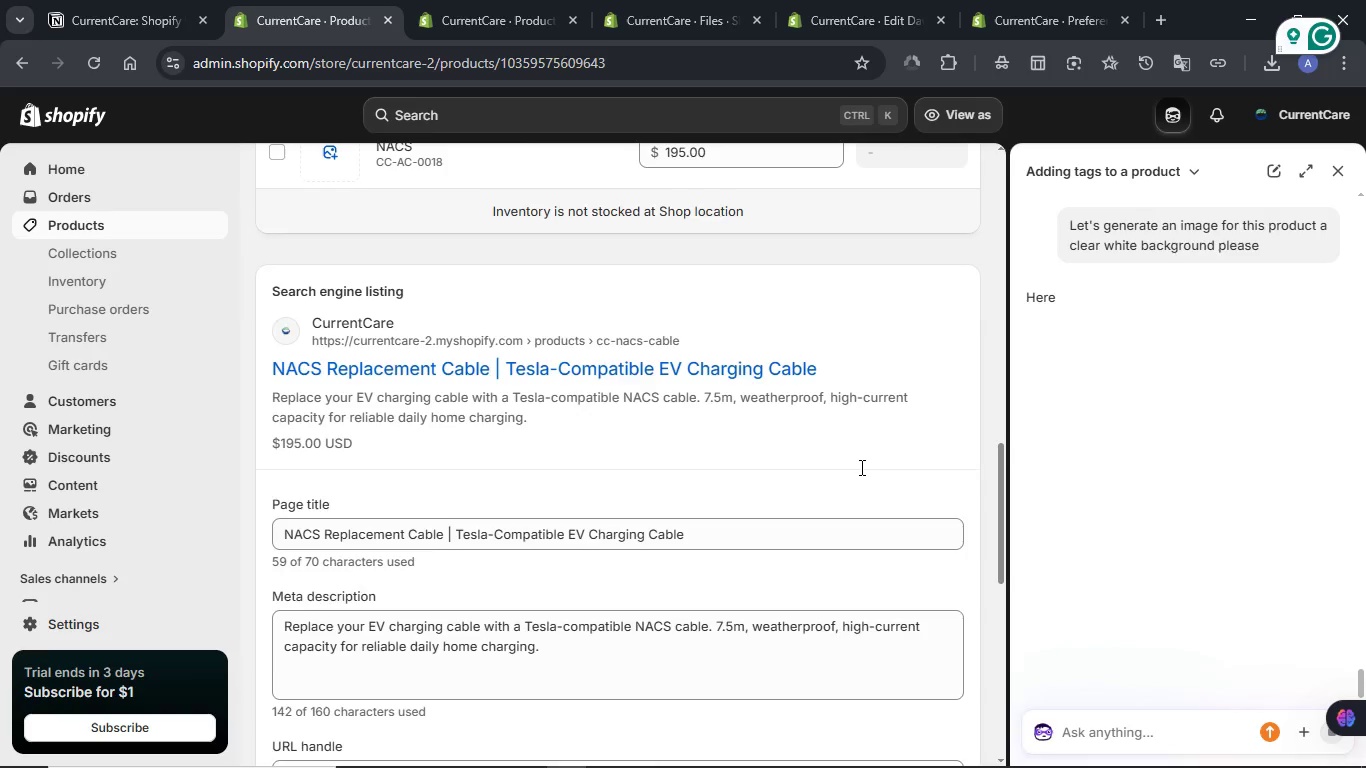 
scroll: coordinate [860, 467], scroll_direction: down, amount: 1.0
 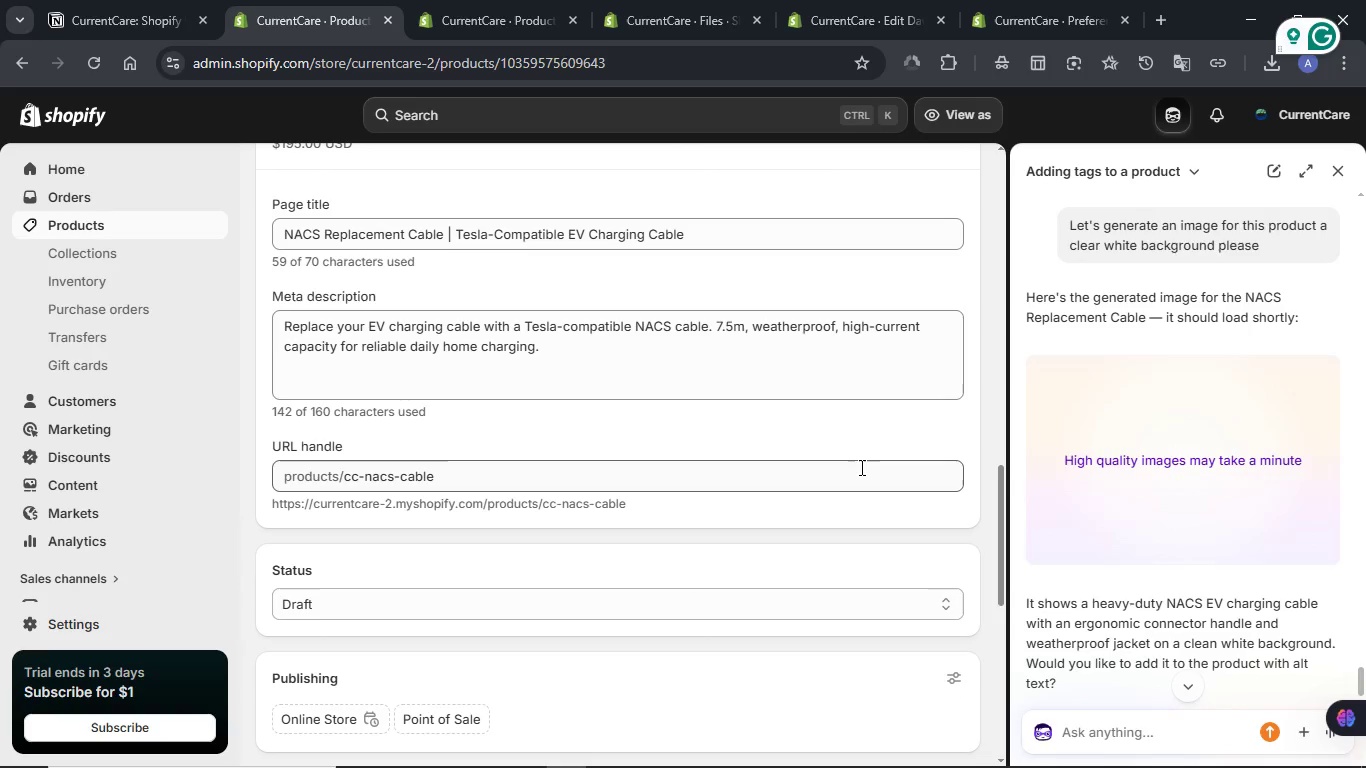 
scroll: coordinate [860, 467], scroll_direction: up, amount: 1.0
 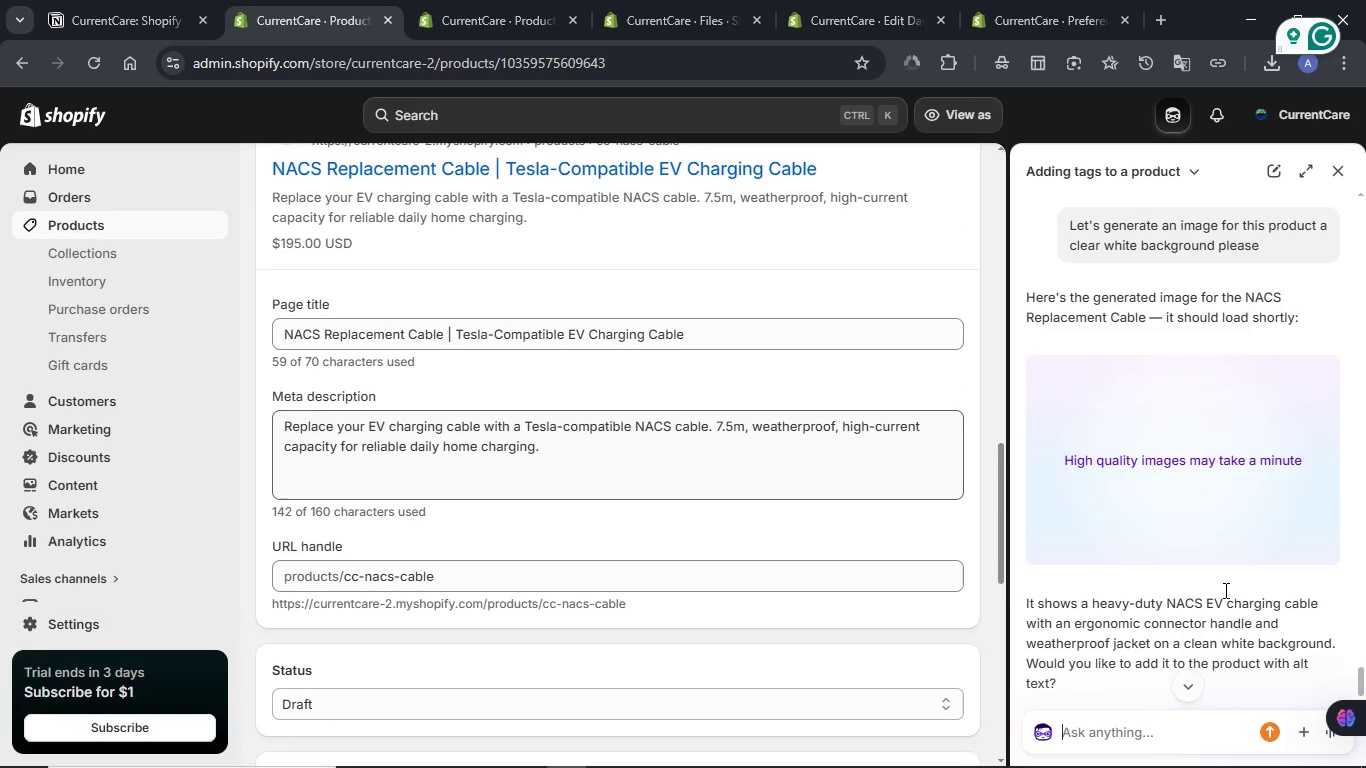 
mouse_move([1177, 677])
 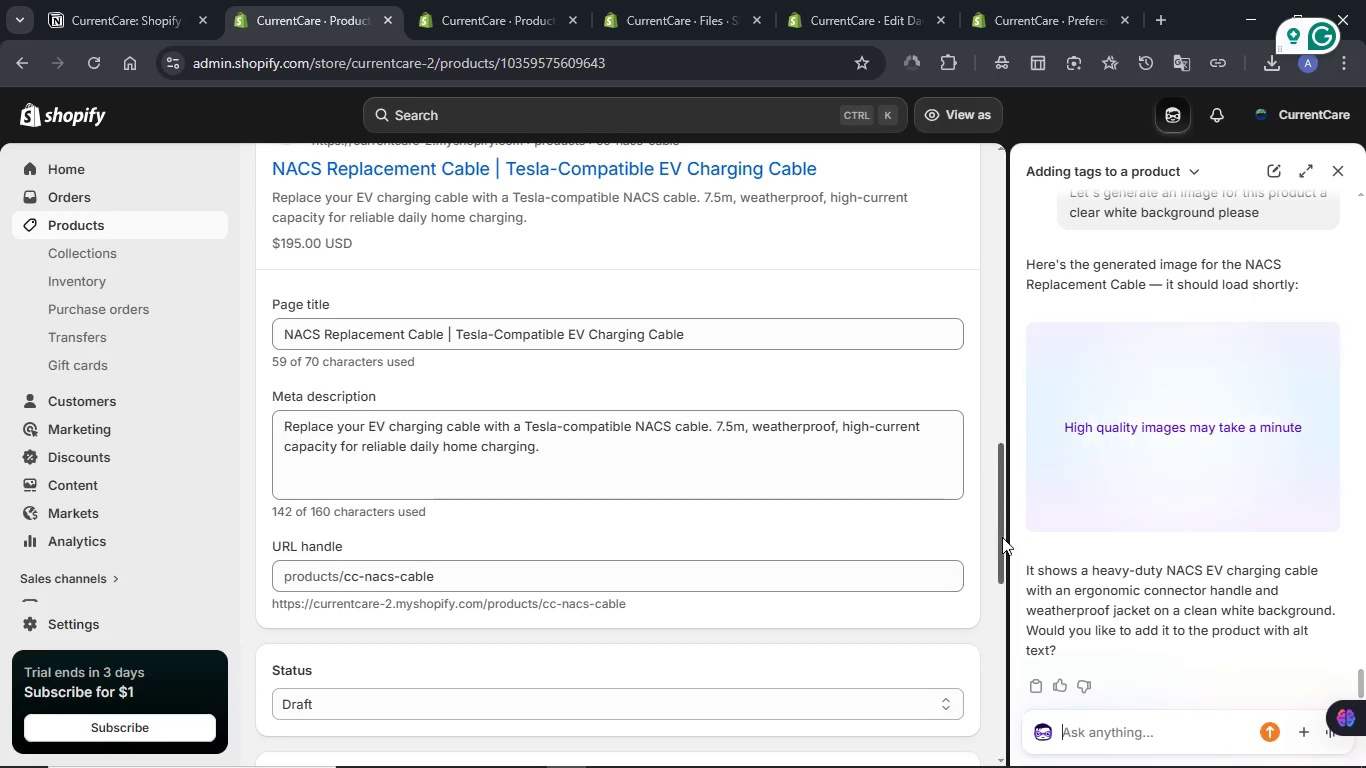 
left_click_drag(start_coordinate=[1002, 537], to_coordinate=[1003, 593])
 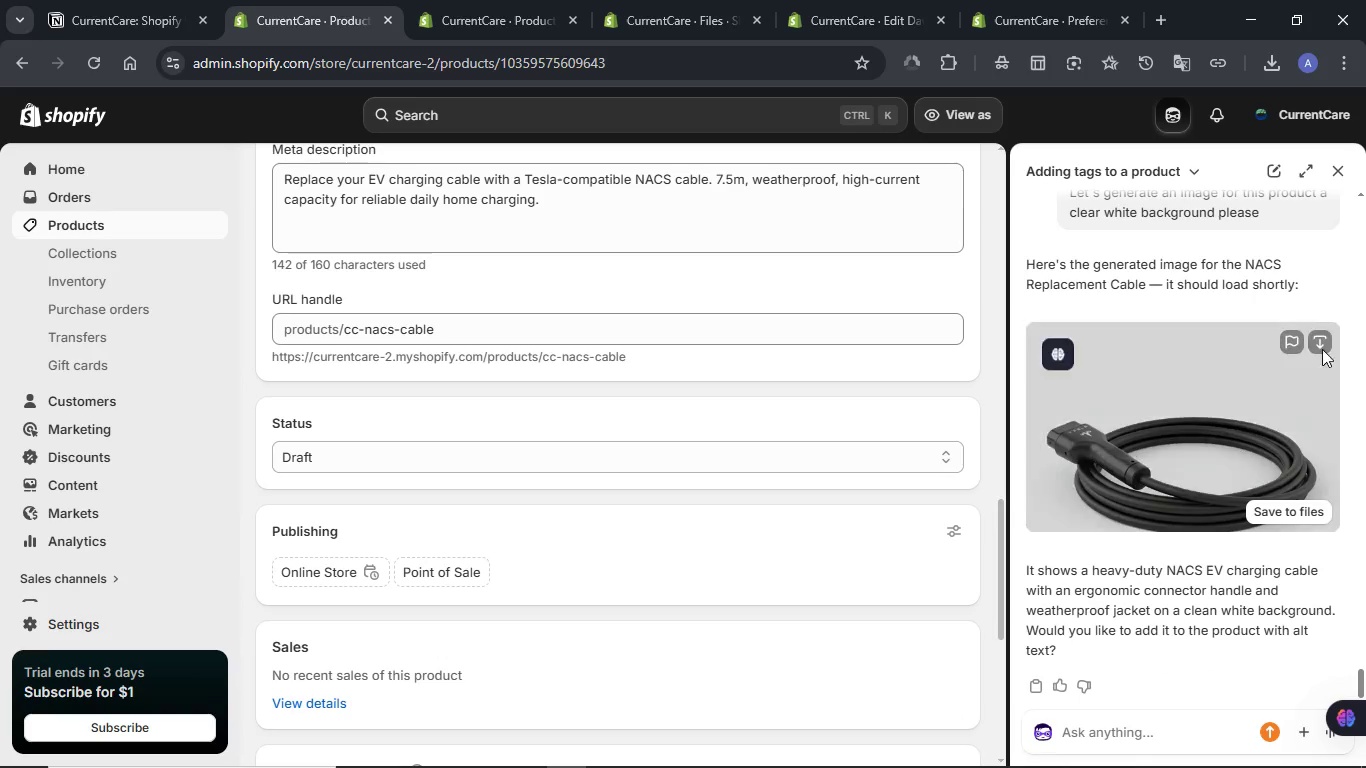 
left_click([1322, 349])
 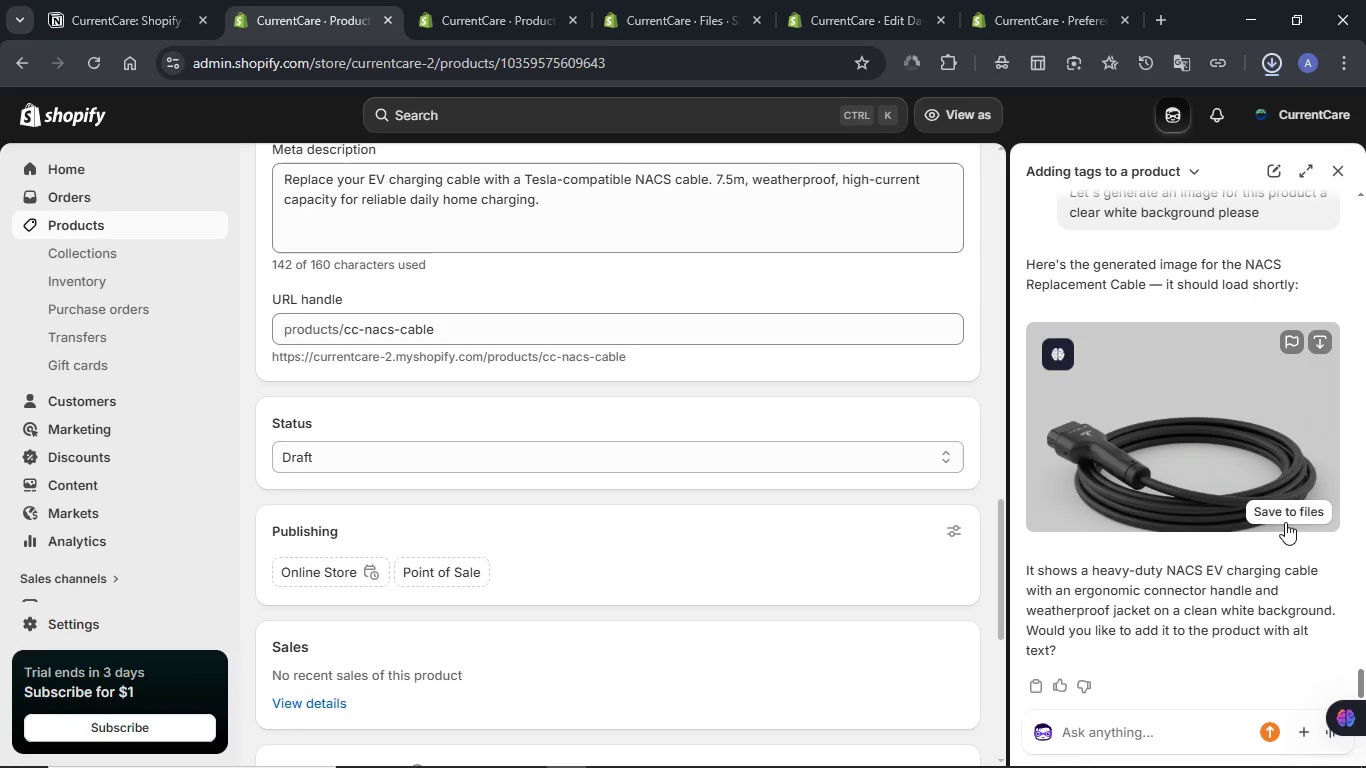 
left_click([1285, 522])
 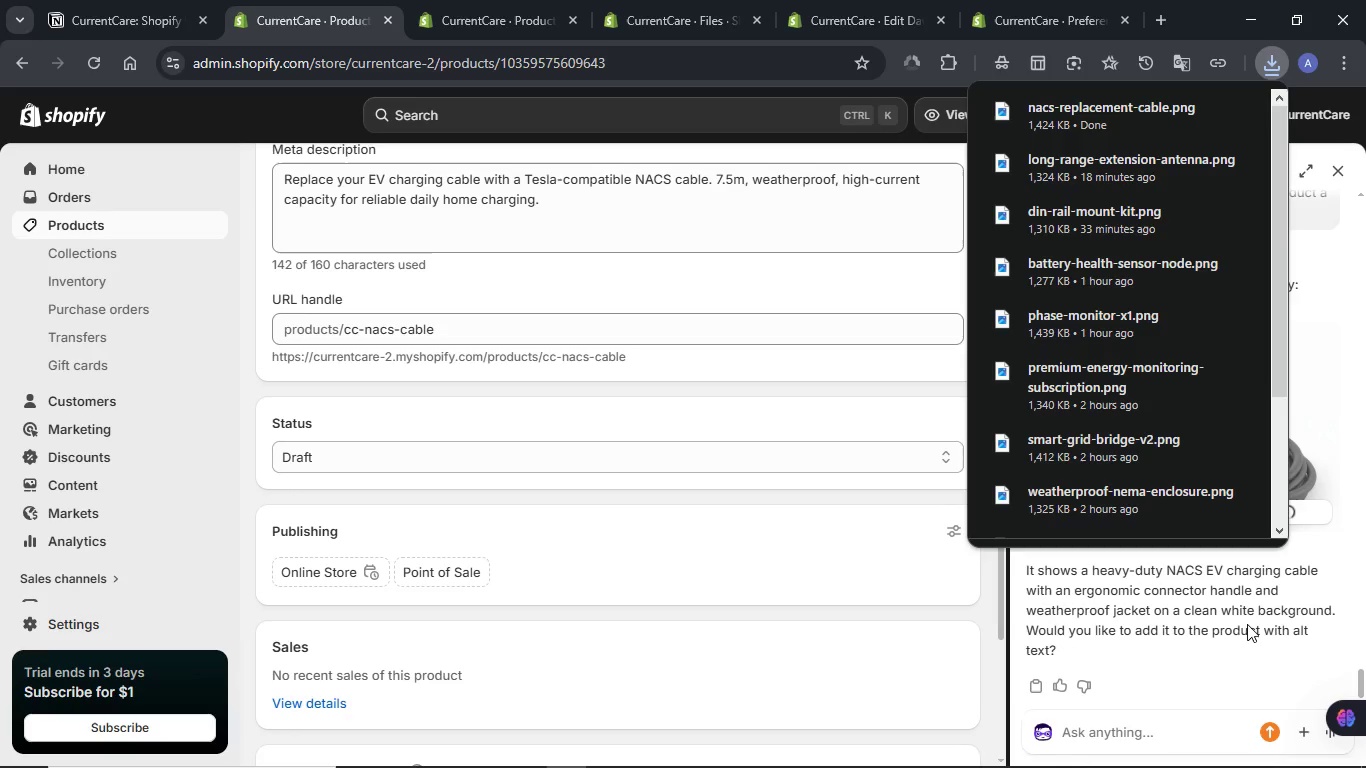 
left_click([1192, 604])
 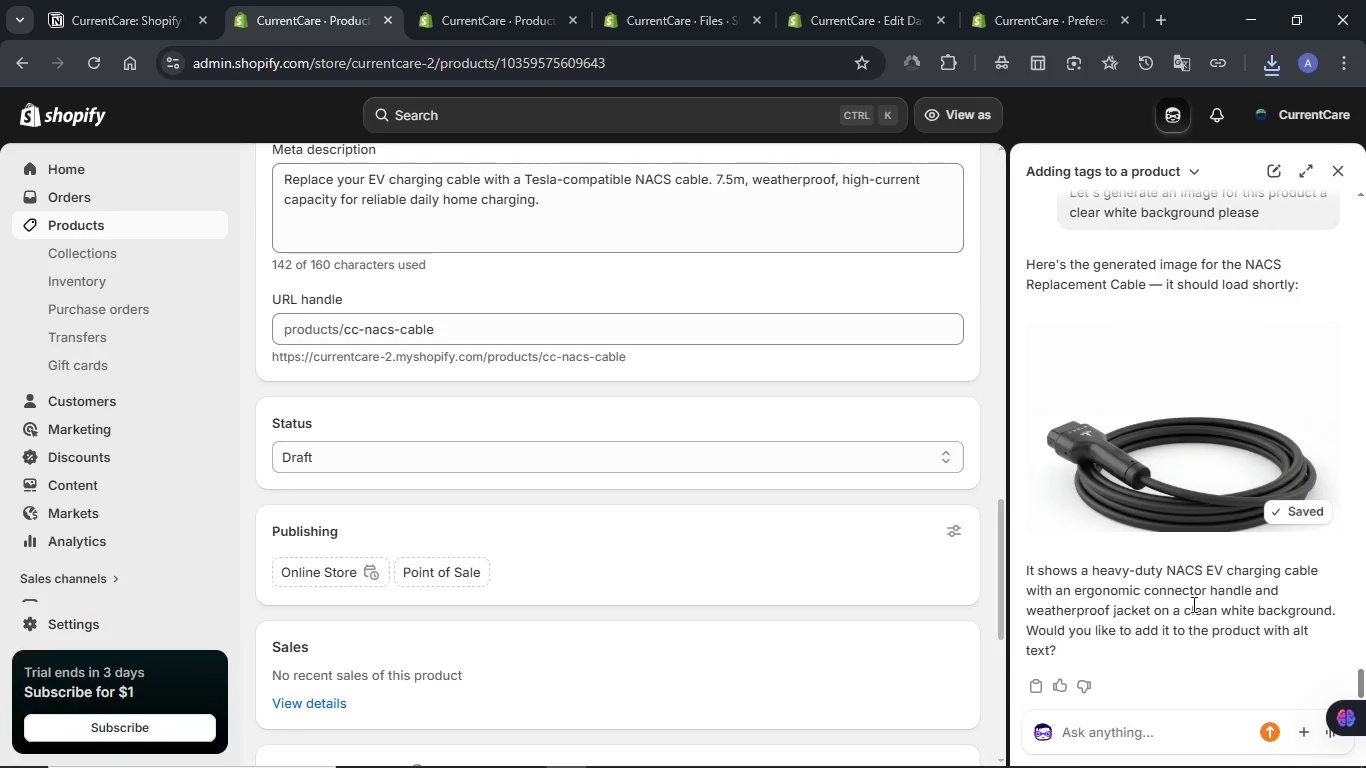 
scroll: coordinate [1192, 604], scroll_direction: down, amount: 1.0
 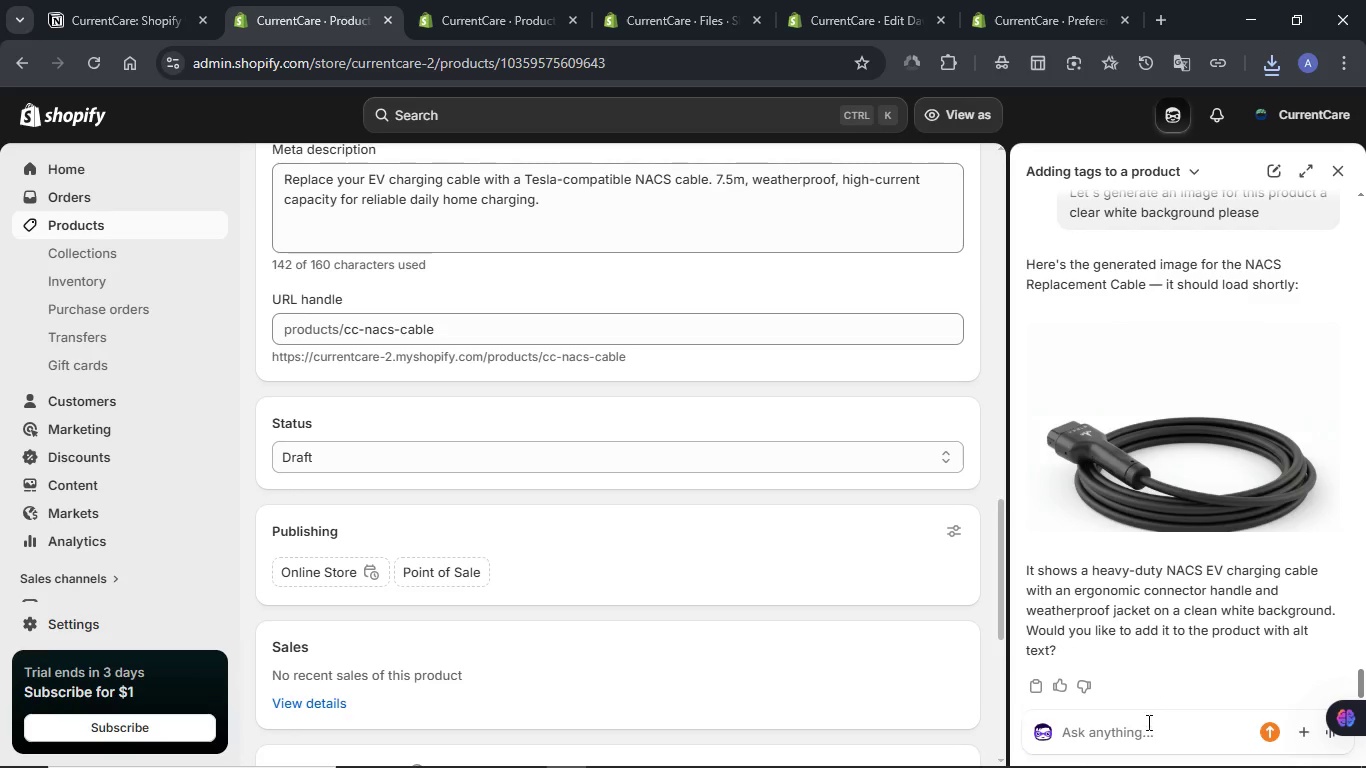 
left_click([1149, 727])
 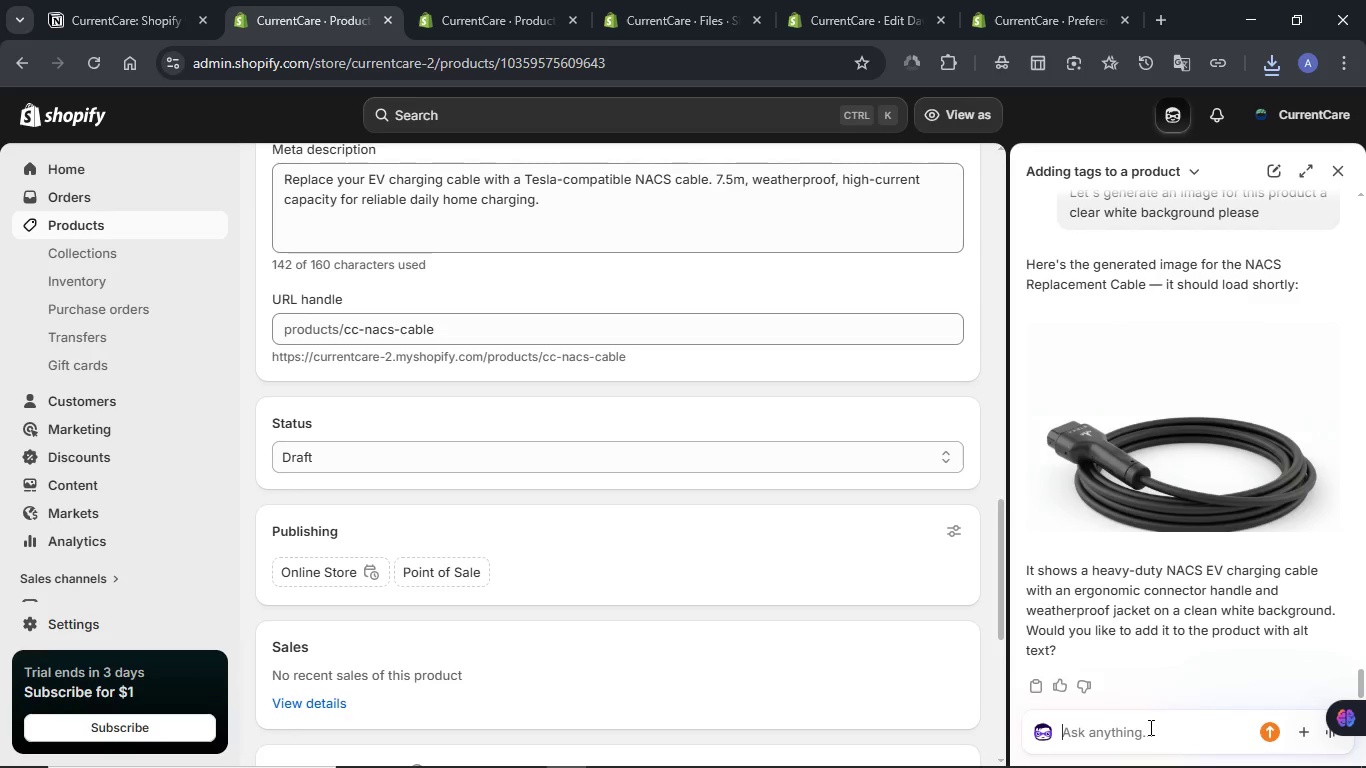 
type(Yes)
 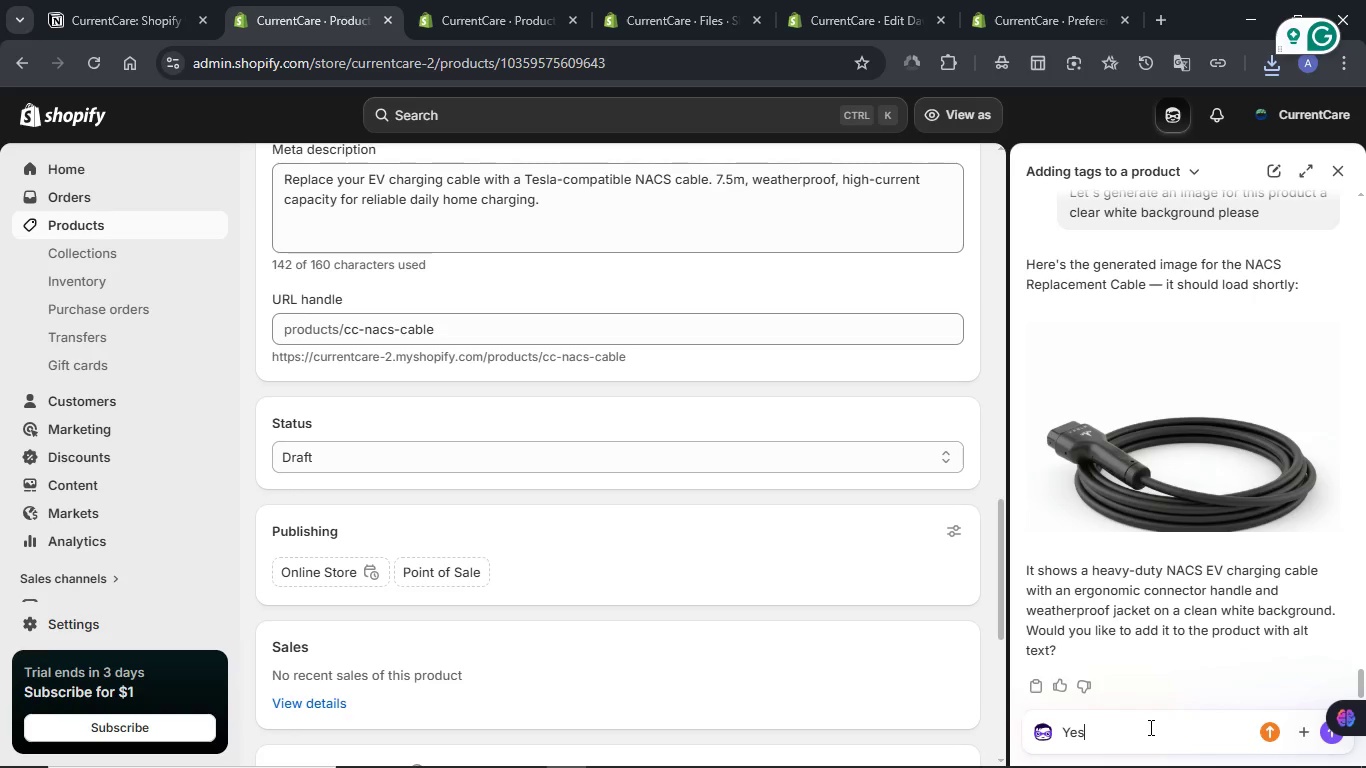 
key(Enter)
 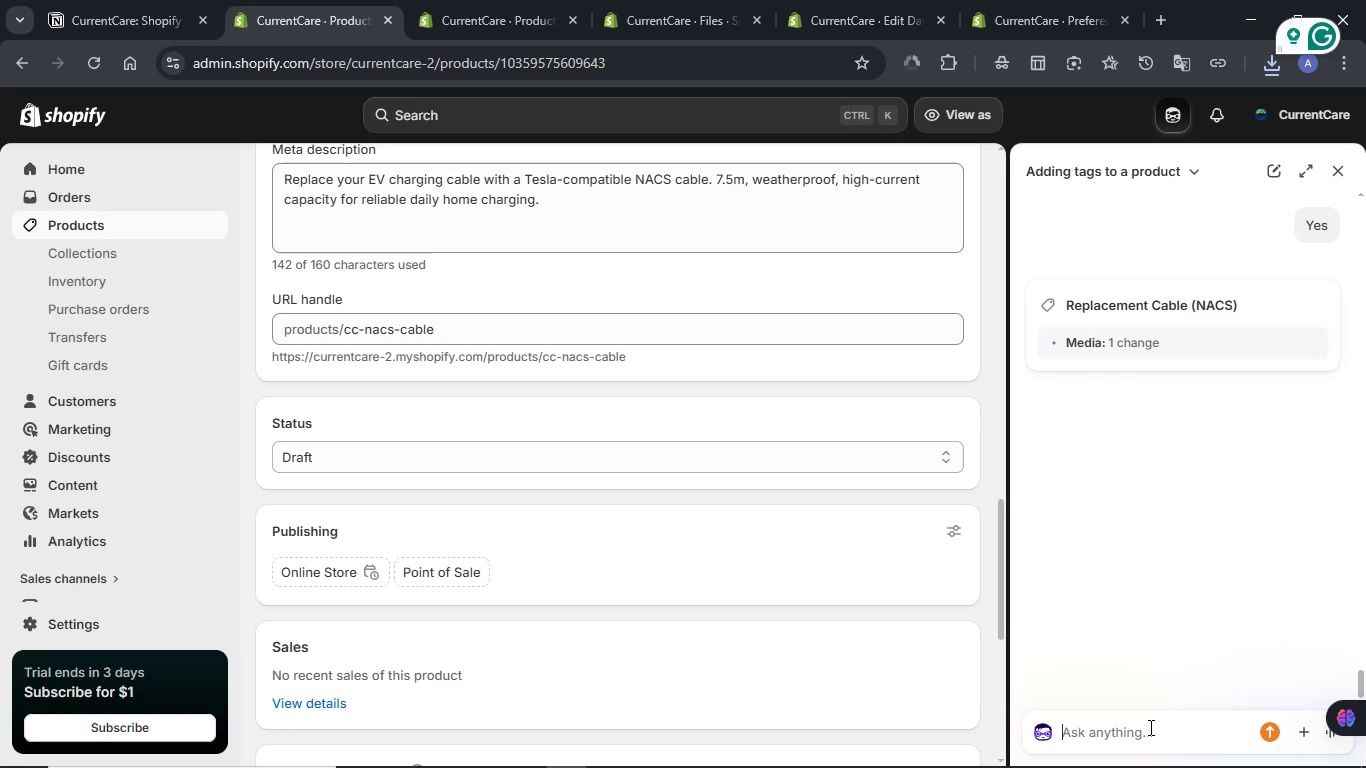 
wait(13.64)
 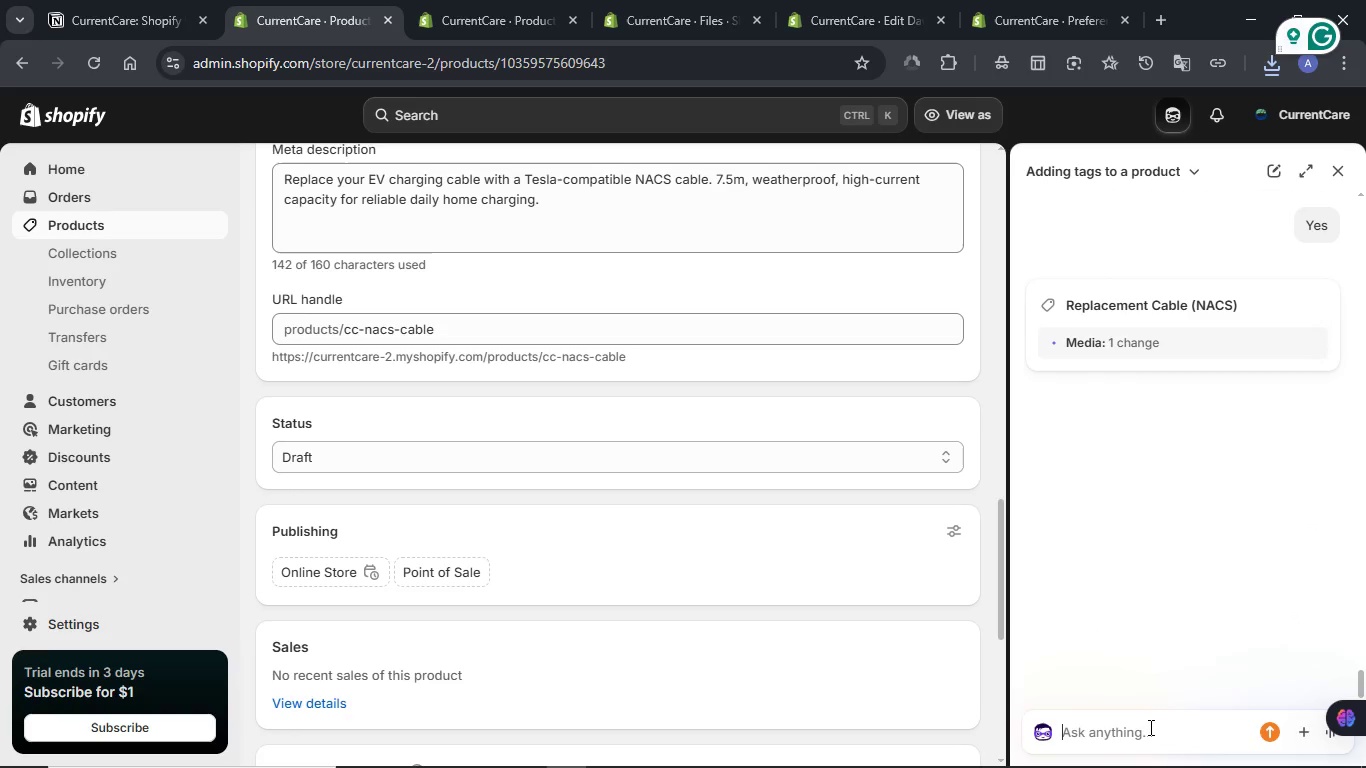 
left_click([980, 123])
 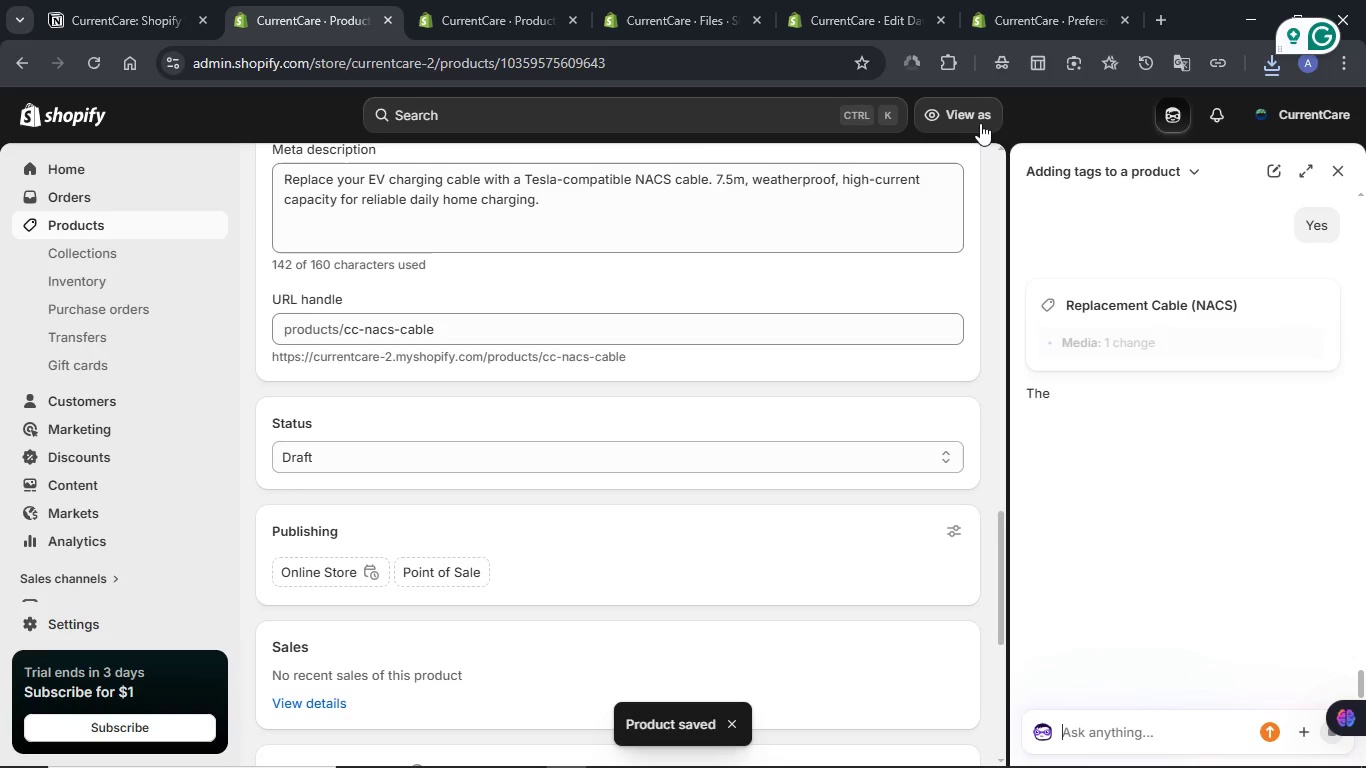 
wait(23.19)
 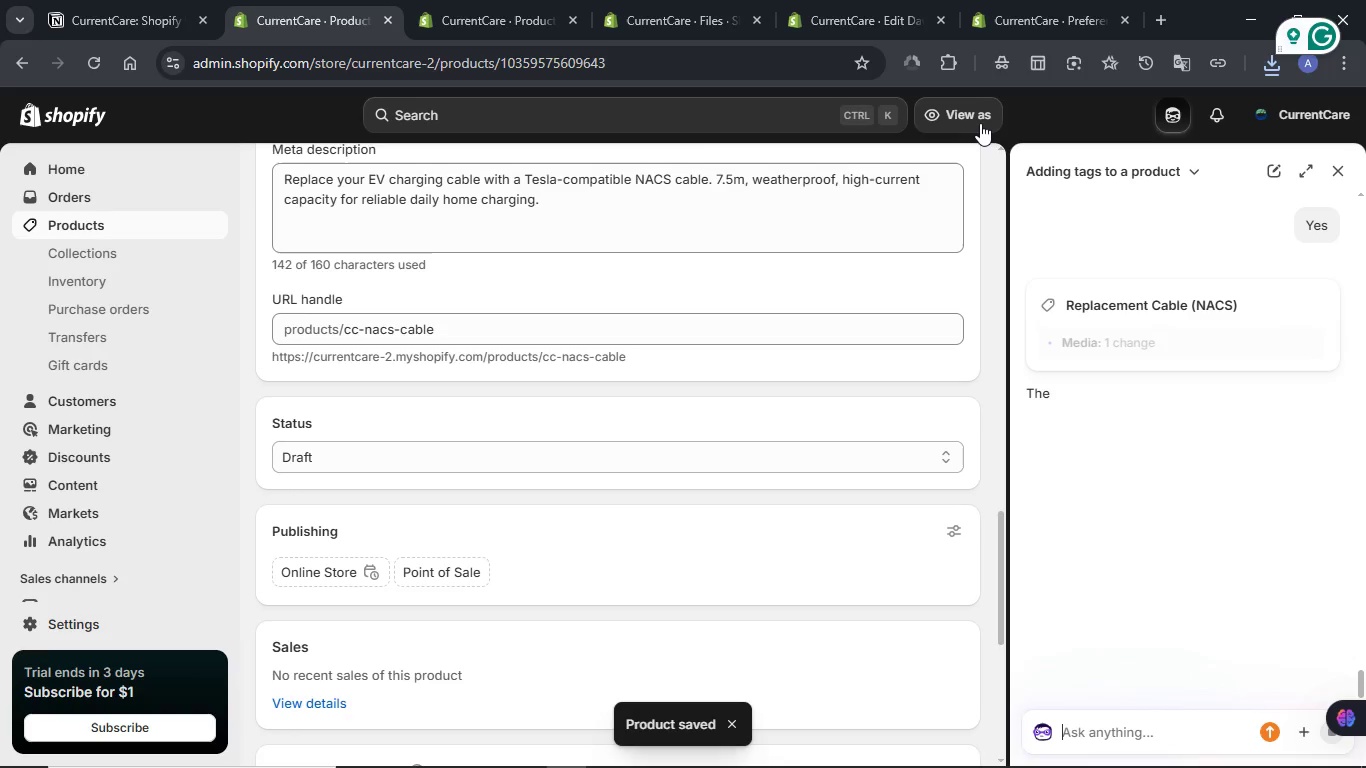 
left_click_drag(start_coordinate=[1035, 408], to_coordinate=[1098, 469])
 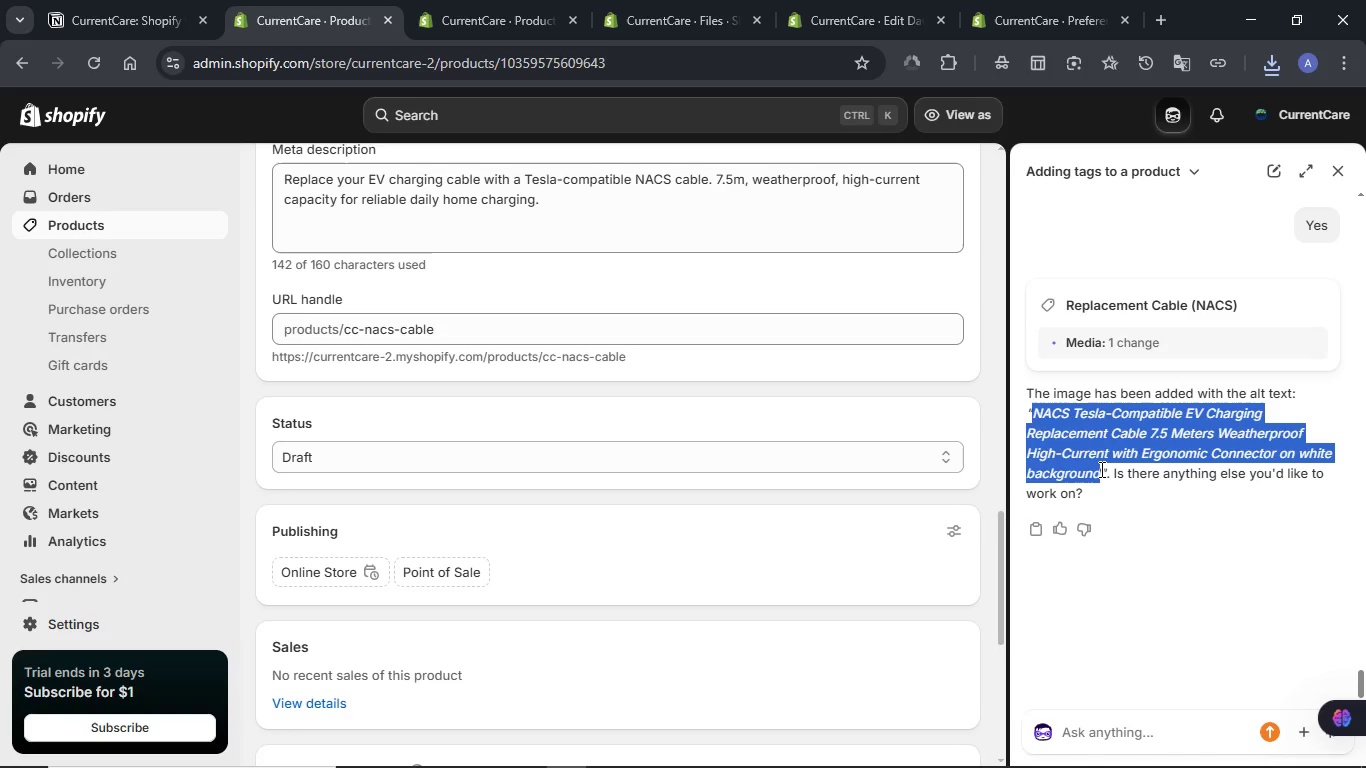 
key(Control+C)
 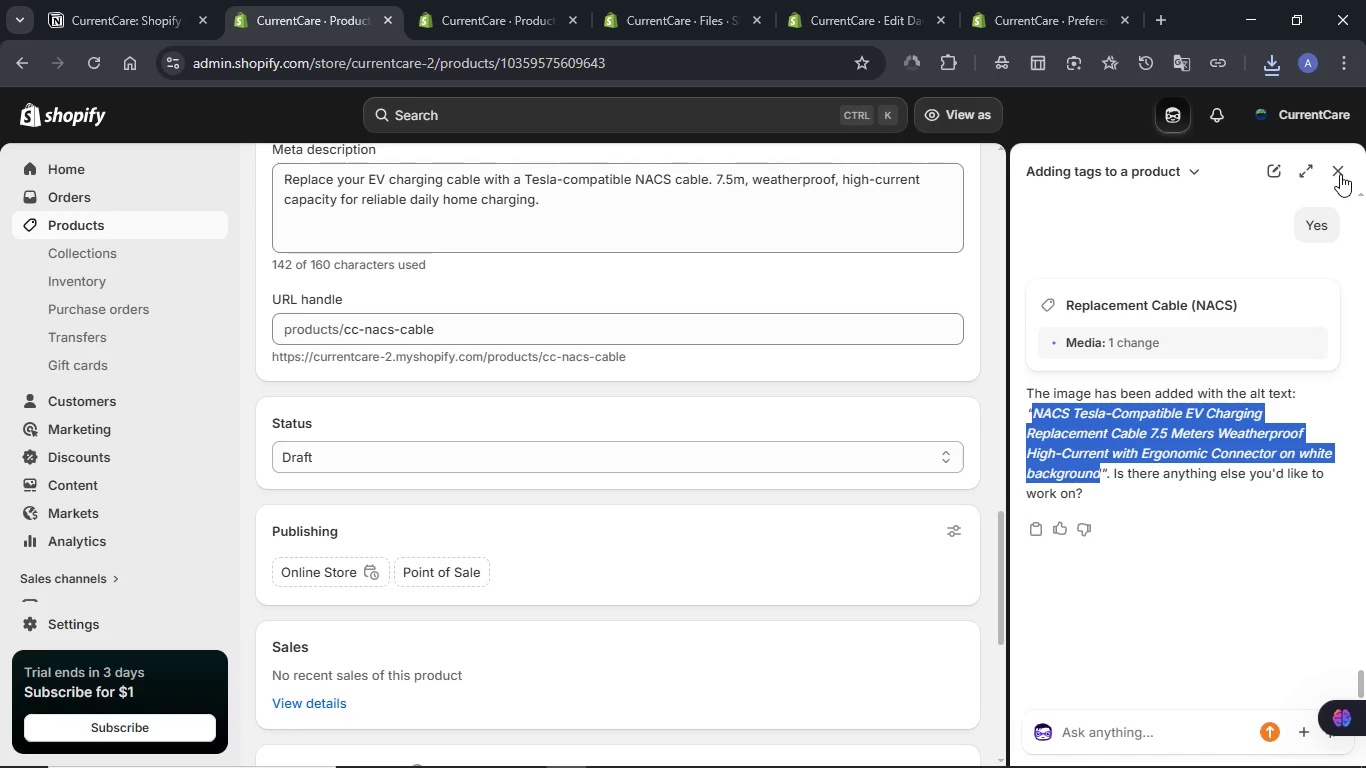 
left_click([1340, 174])
 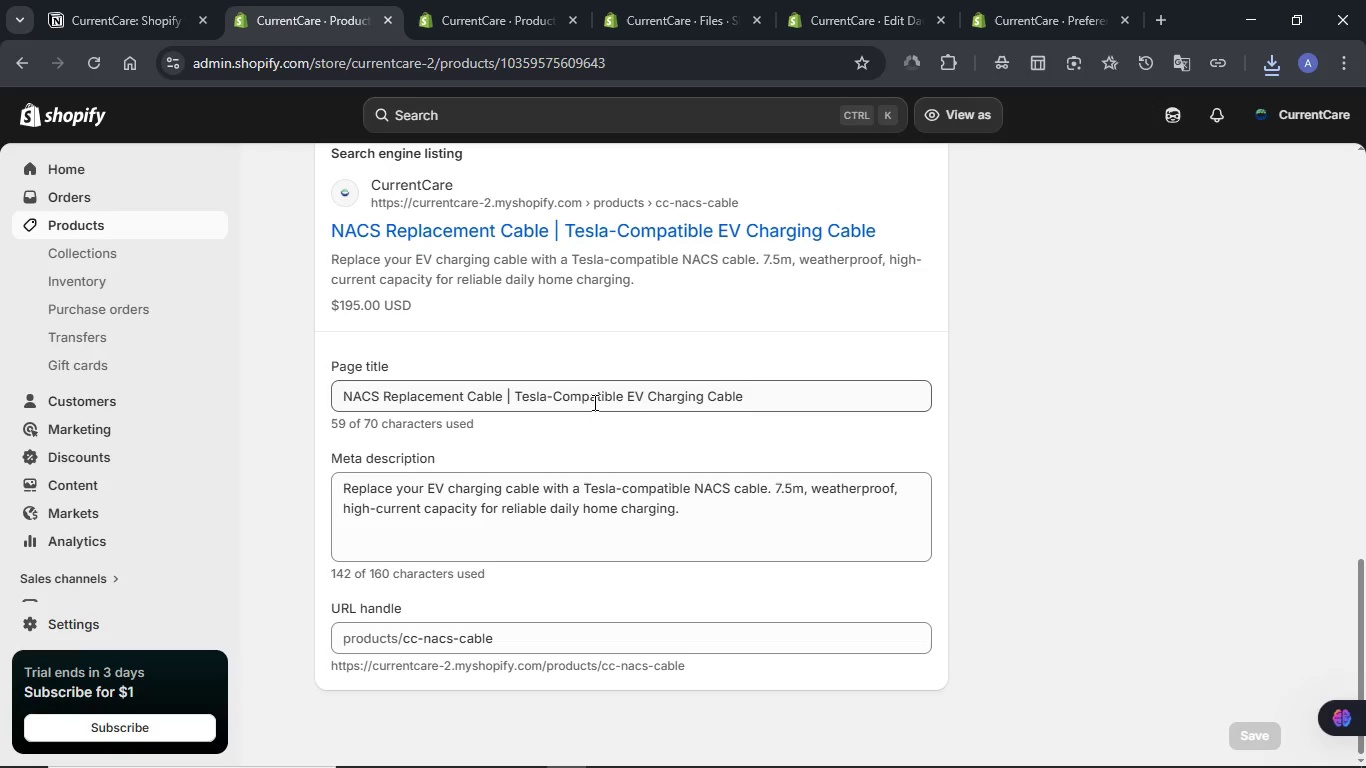 
scroll: coordinate [593, 402], scroll_direction: up, amount: 5.0
 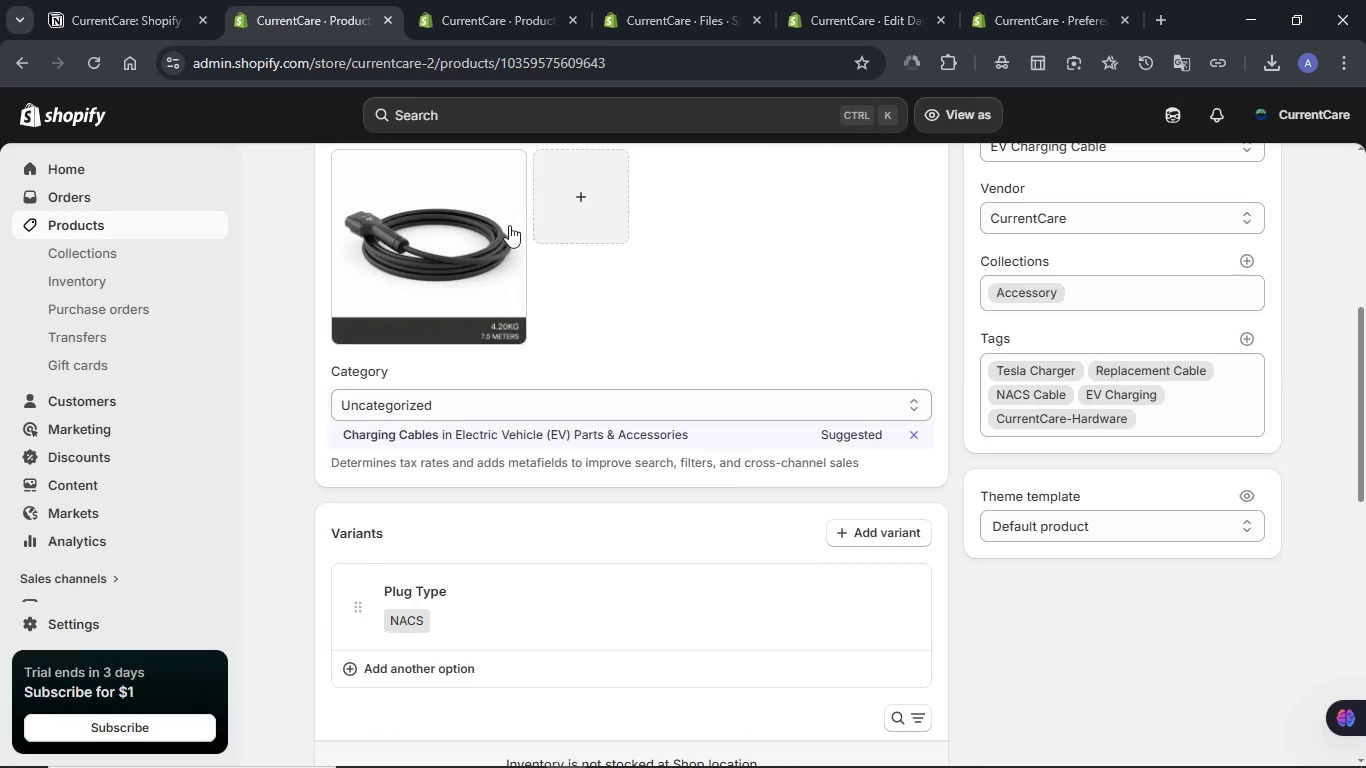 
left_click([486, 225])
 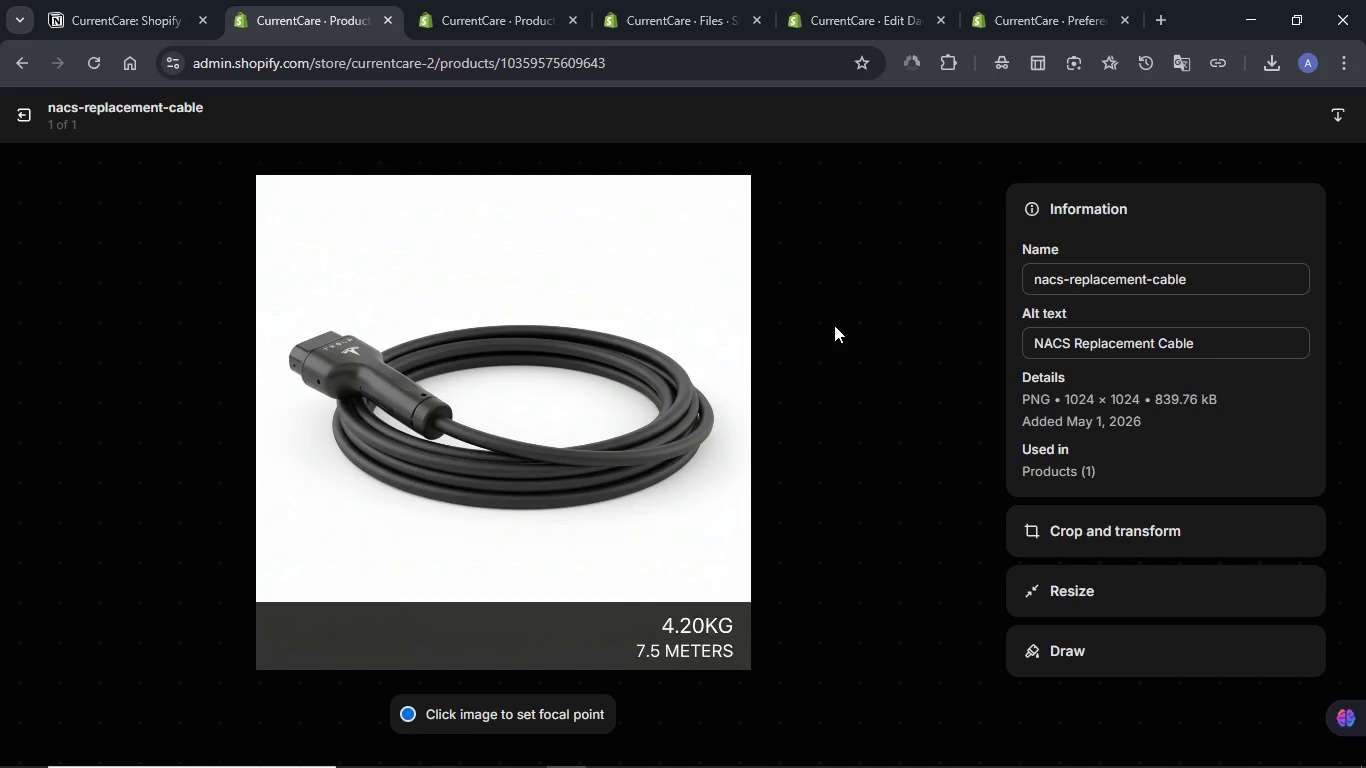 
wait(14.38)
 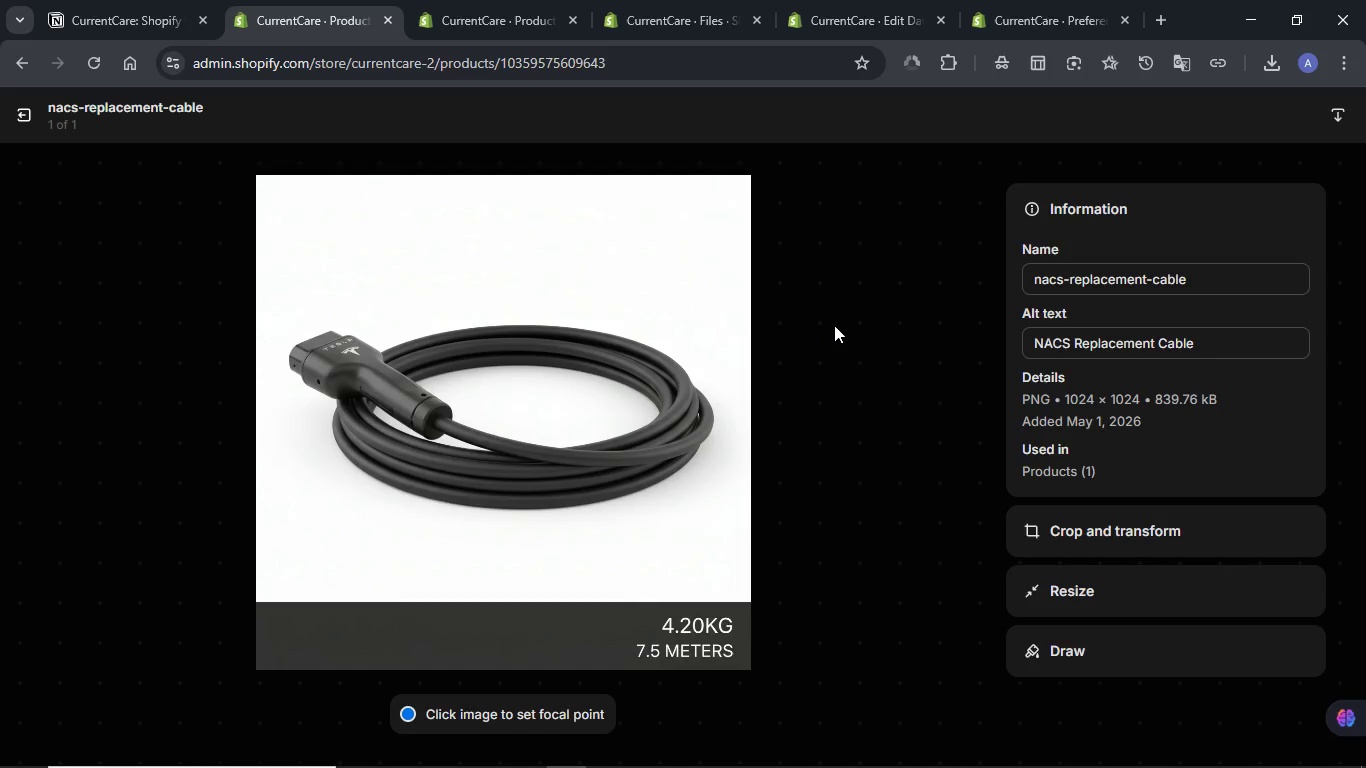 
left_click([22, 120])
 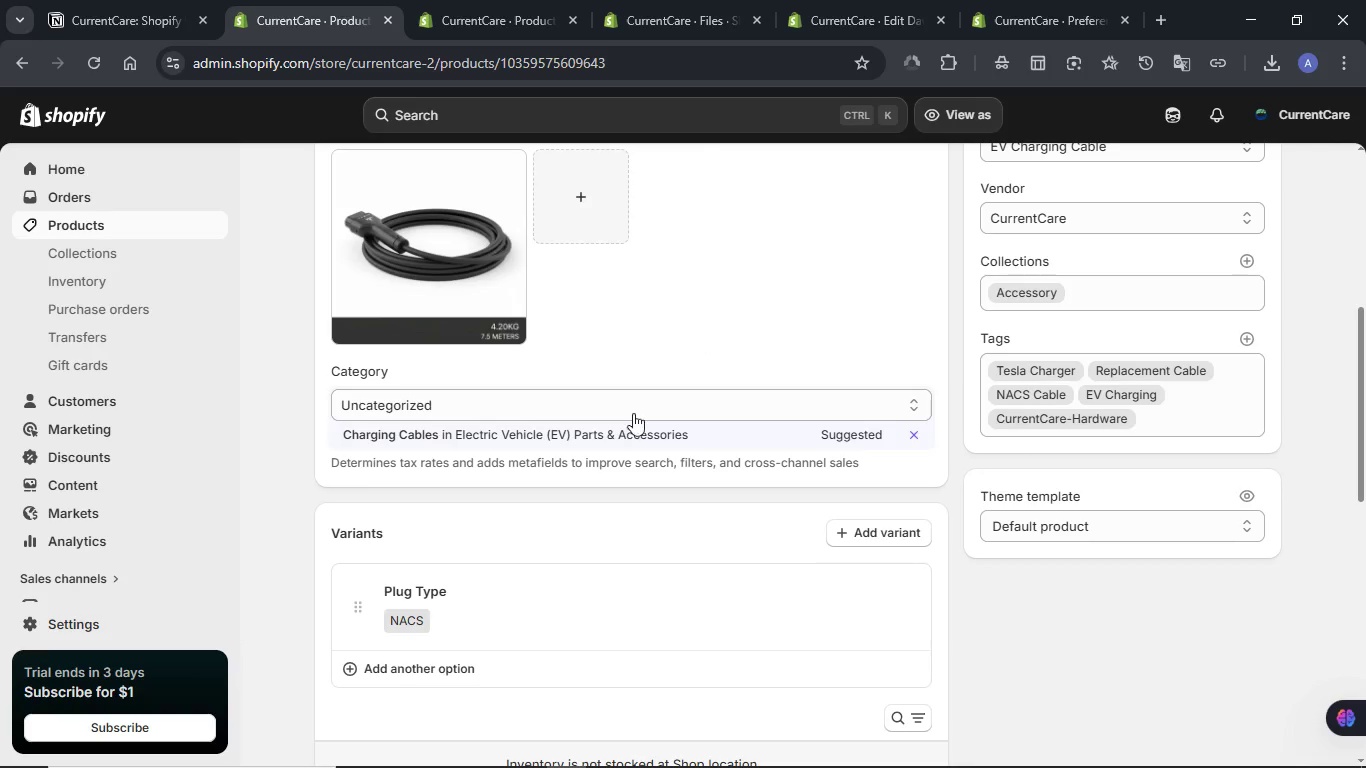 
left_click([712, 436])
 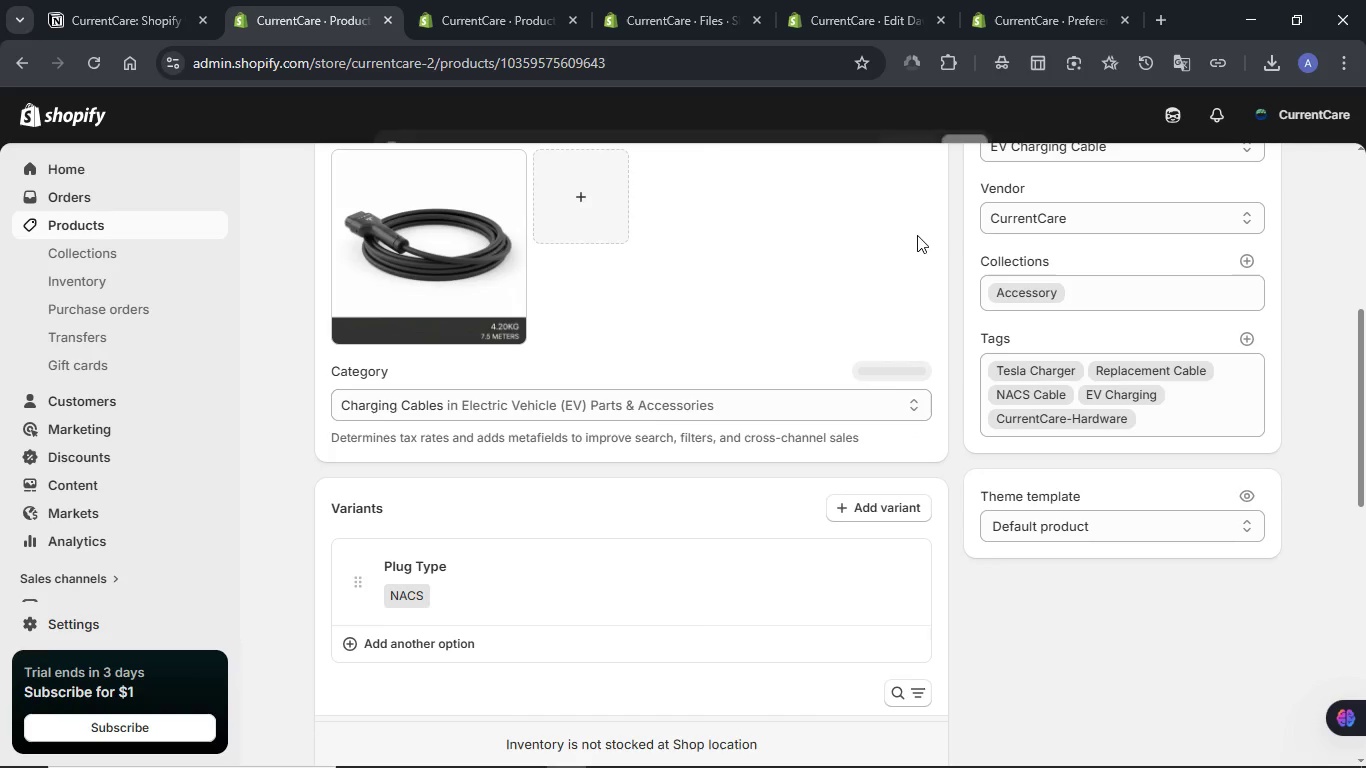 
scroll: coordinate [837, 301], scroll_direction: down, amount: 2.0
 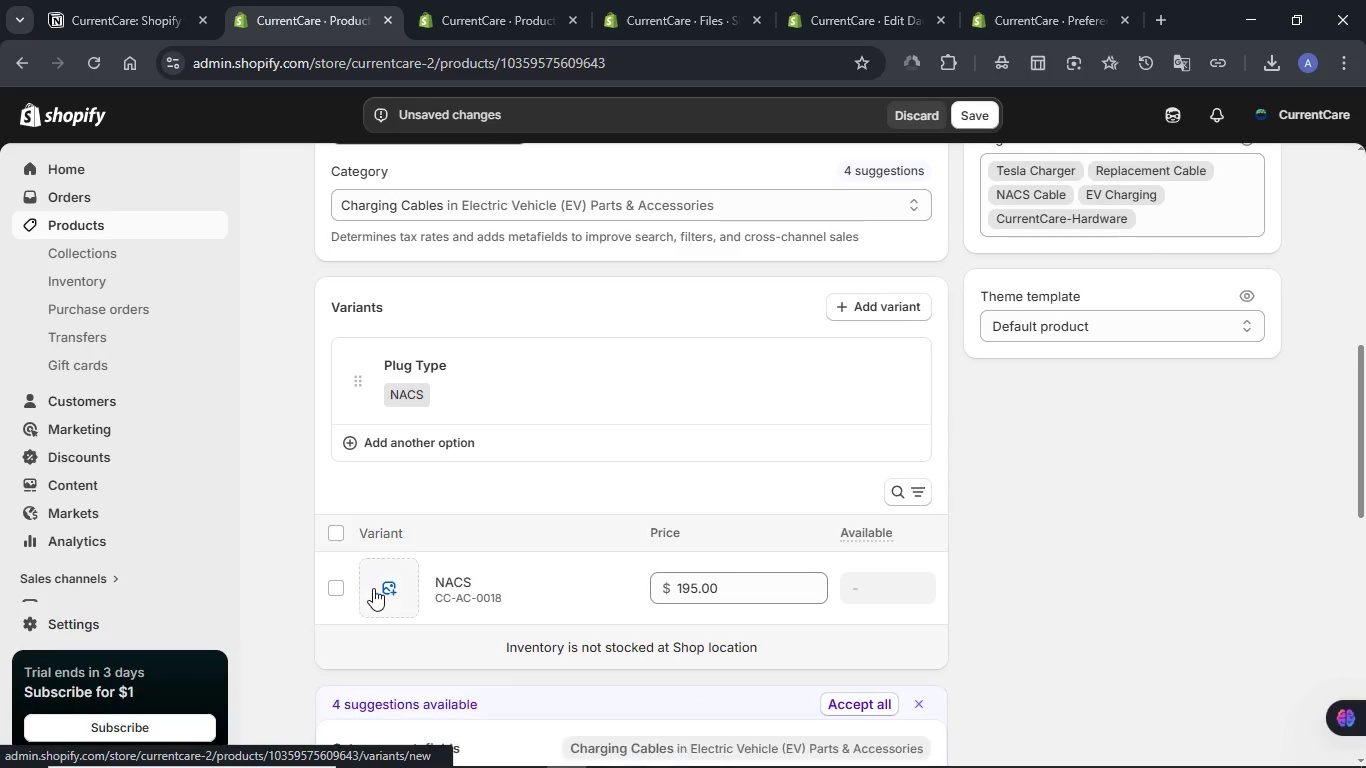 
left_click([373, 589])
 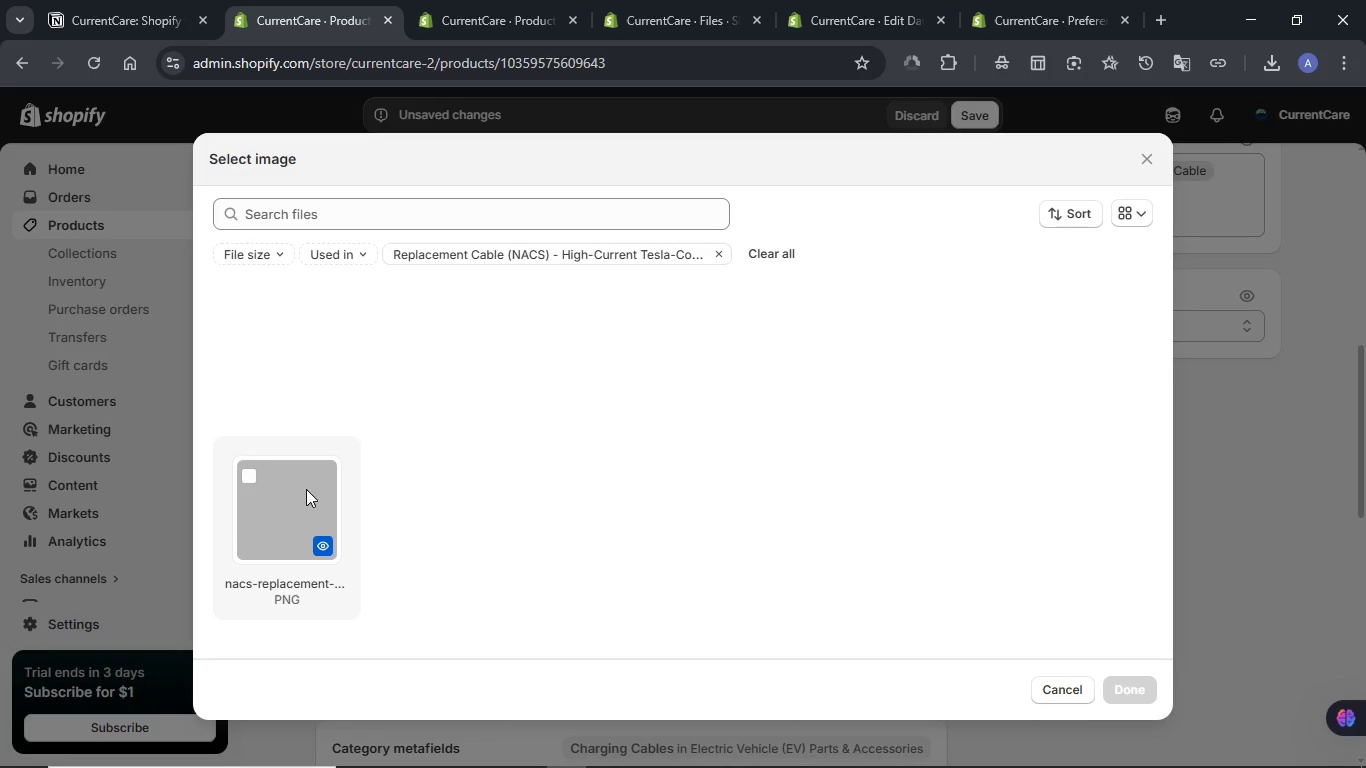 
left_click([306, 489])
 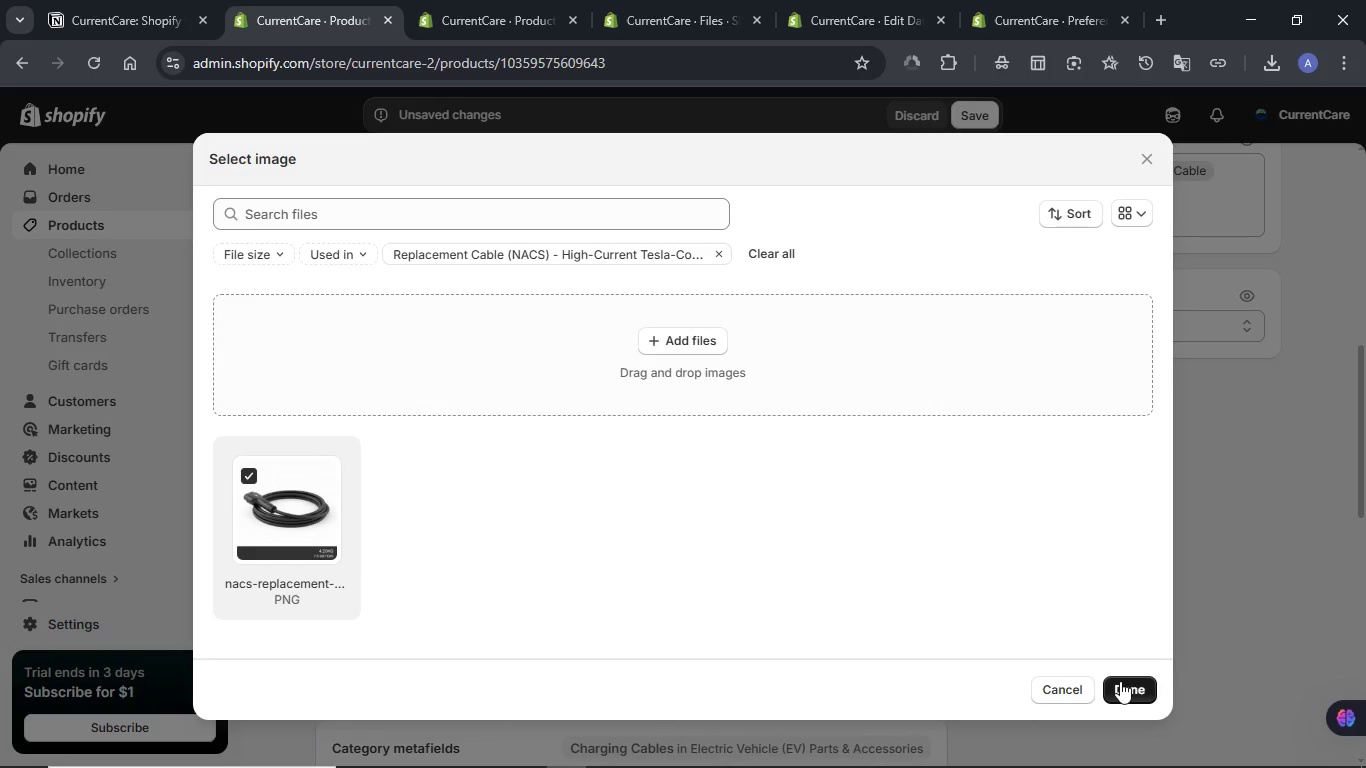 
left_click([1120, 682])
 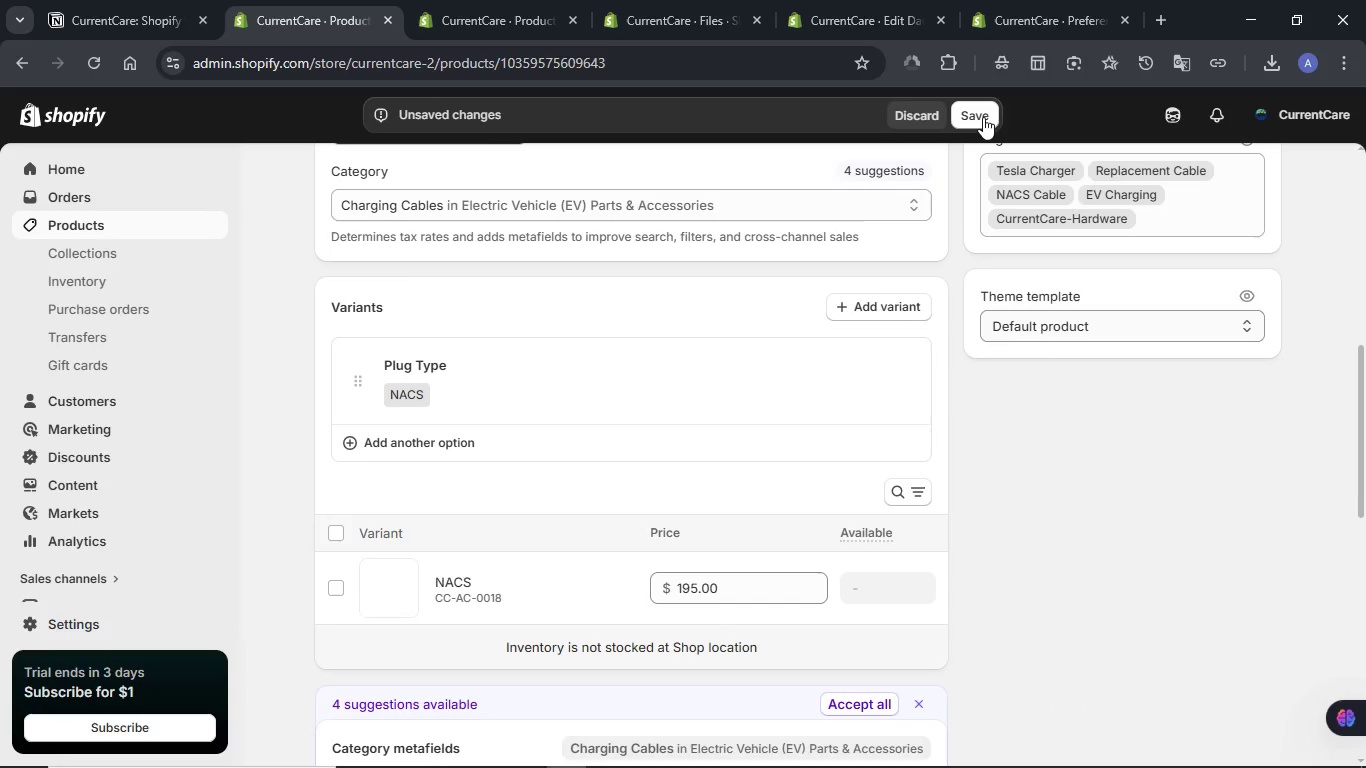 
left_click([983, 116])
 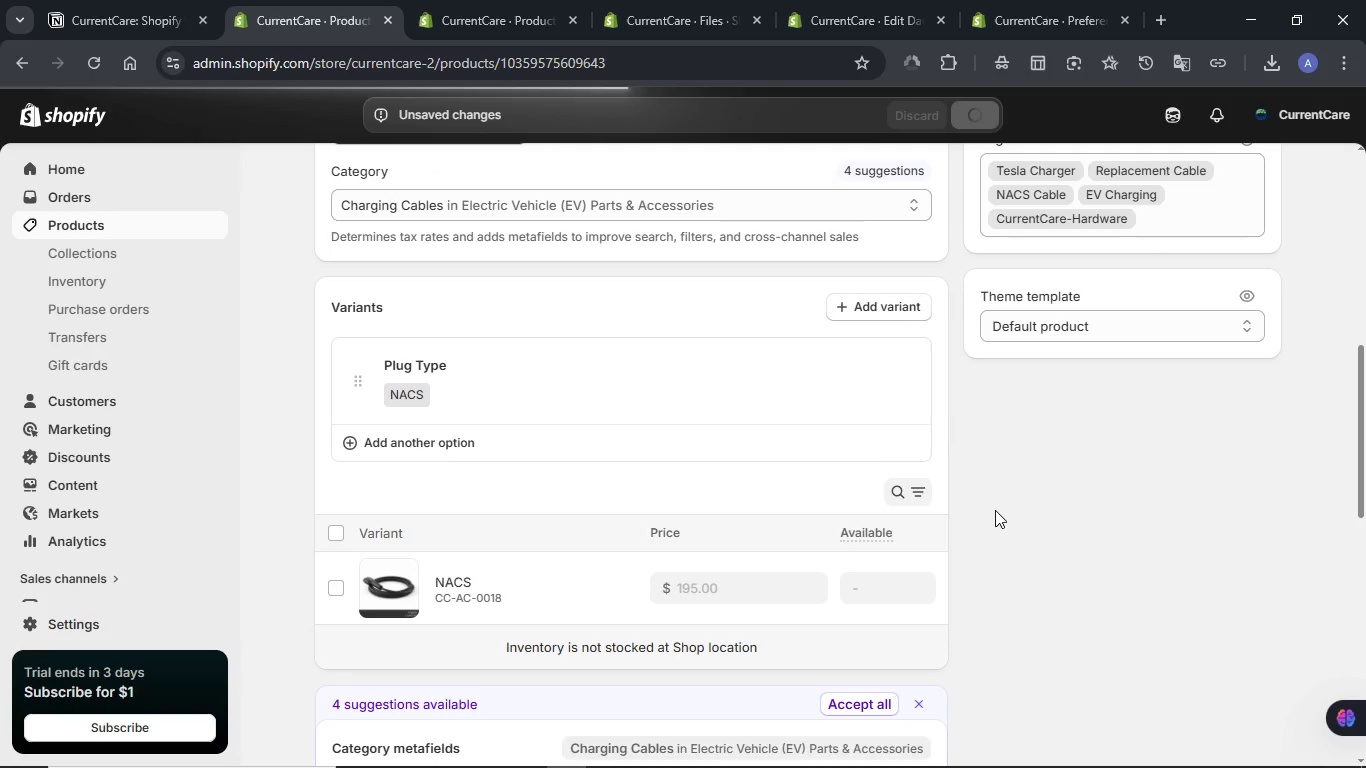 
wait(12.62)
 